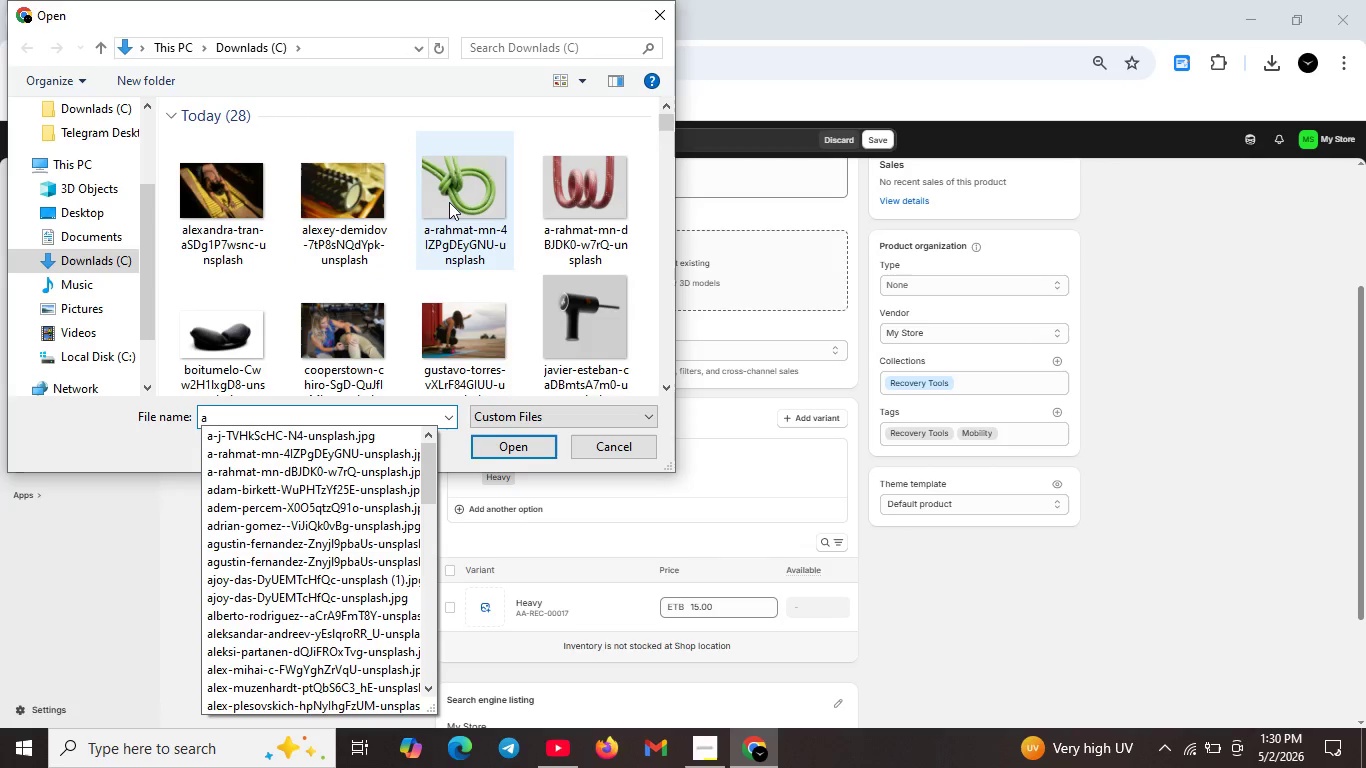 
left_click([449, 202])
 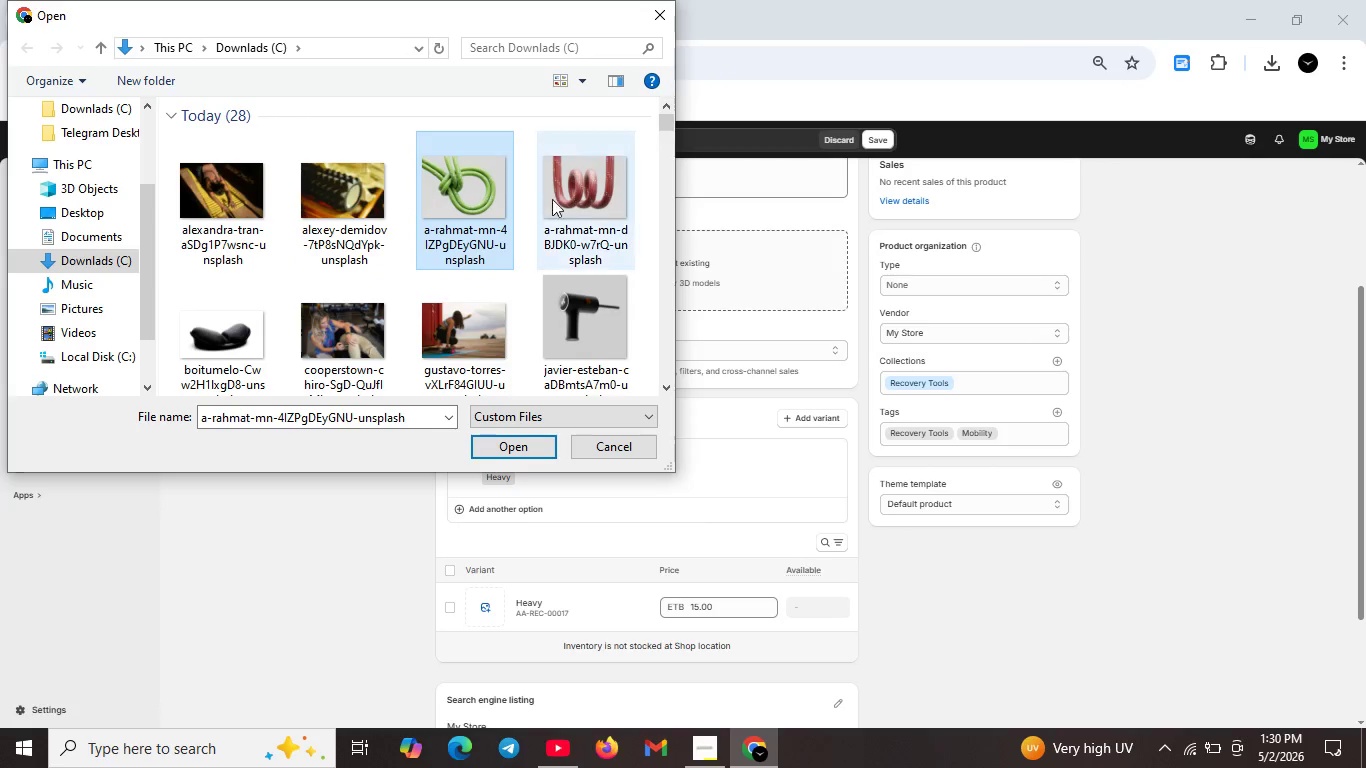 
hold_key(key=ShiftLeft, duration=0.52)
left_click([566, 197])
 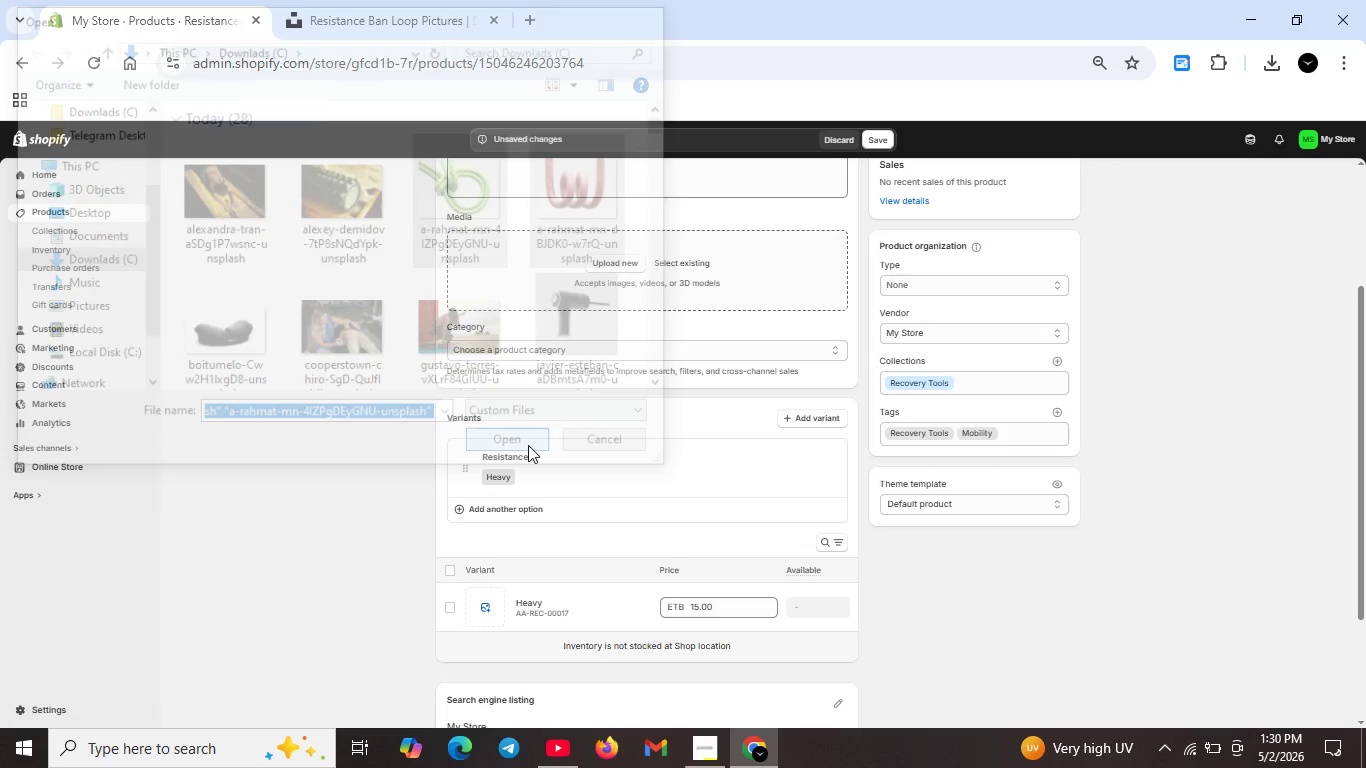 
left_click([528, 445])
 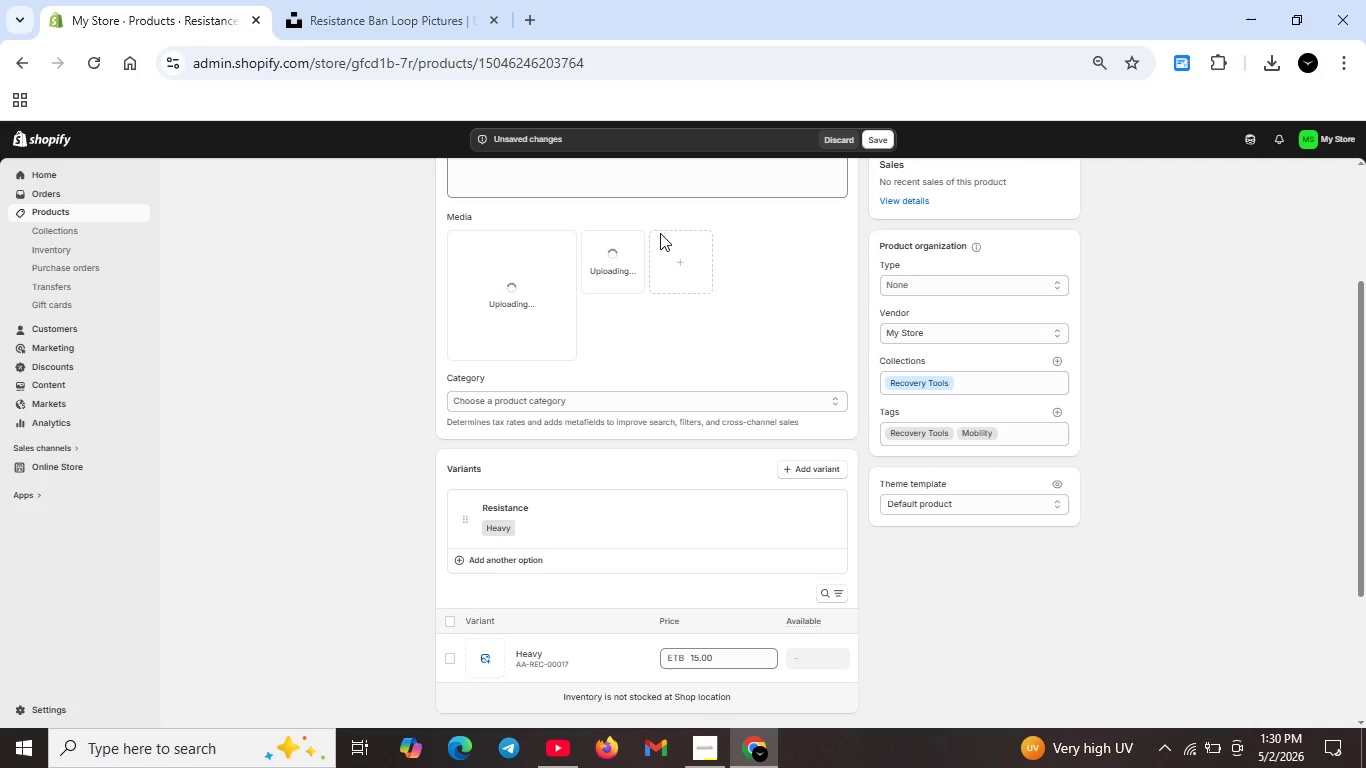 
wait(23.11)
 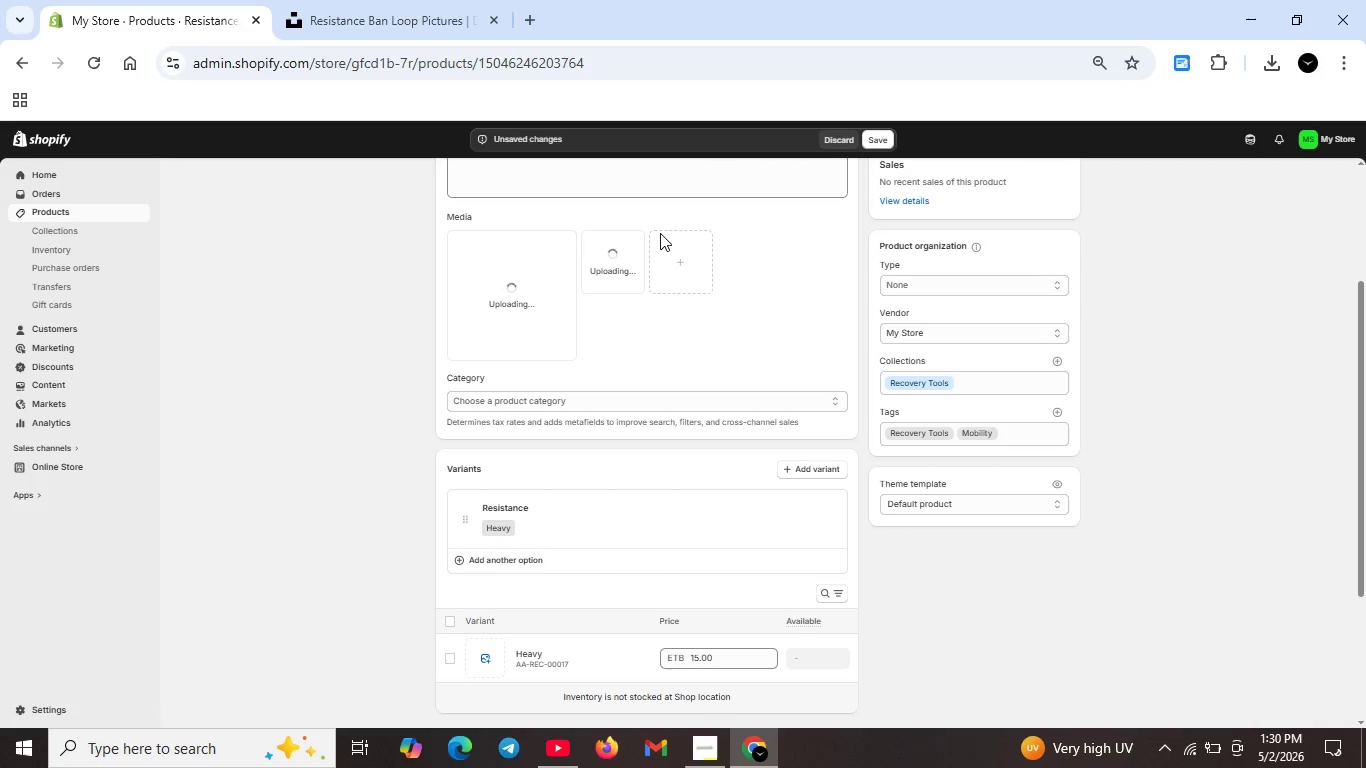 
scroll: coordinate [575, 295], scroll_direction: down, amount: 3.0
 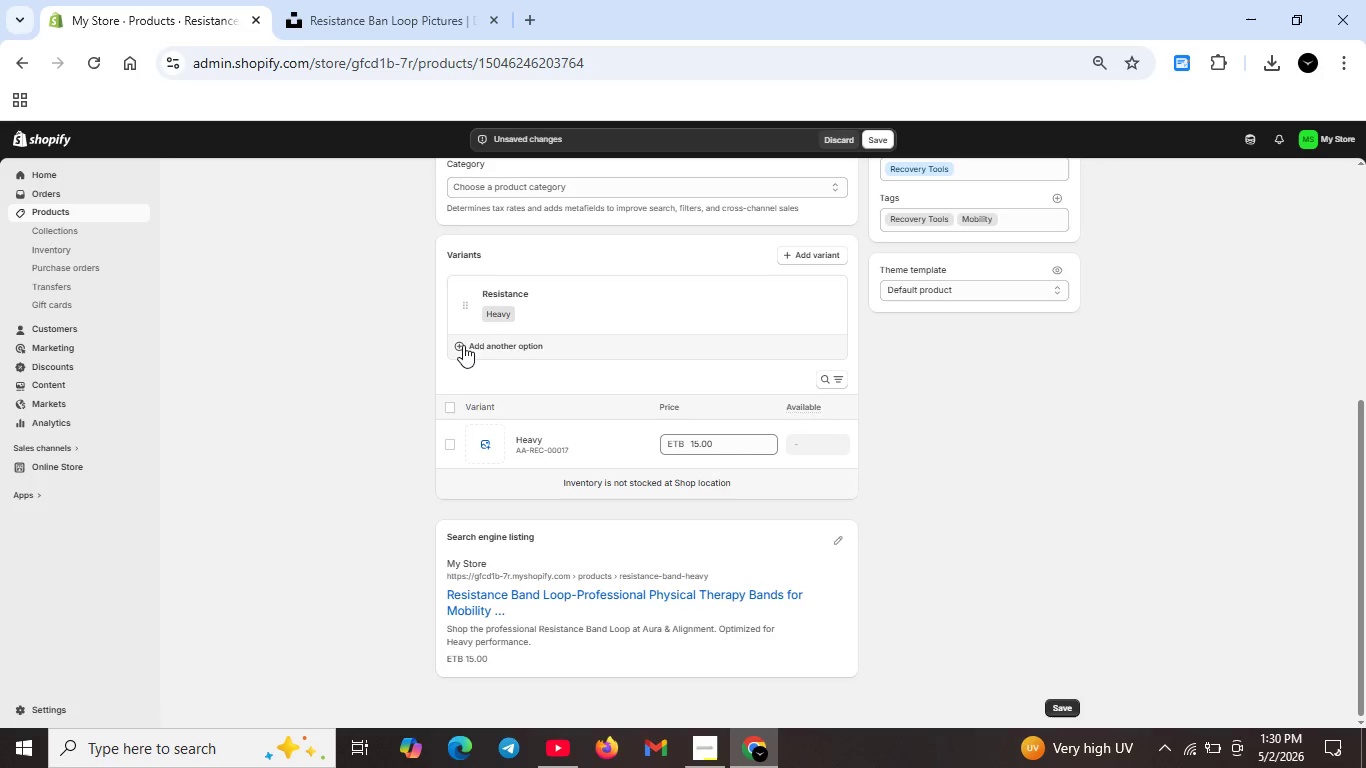 
left_click([463, 345])
 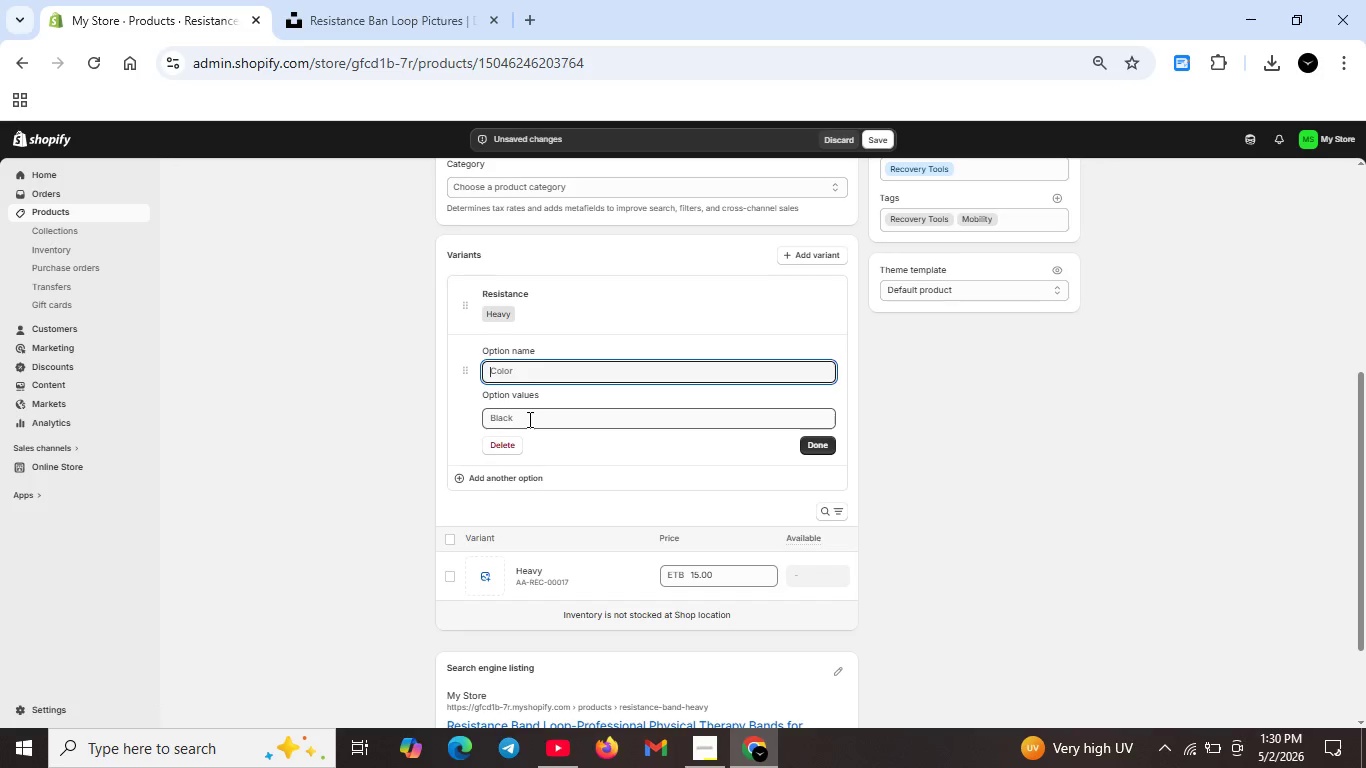 
left_click([528, 419])
 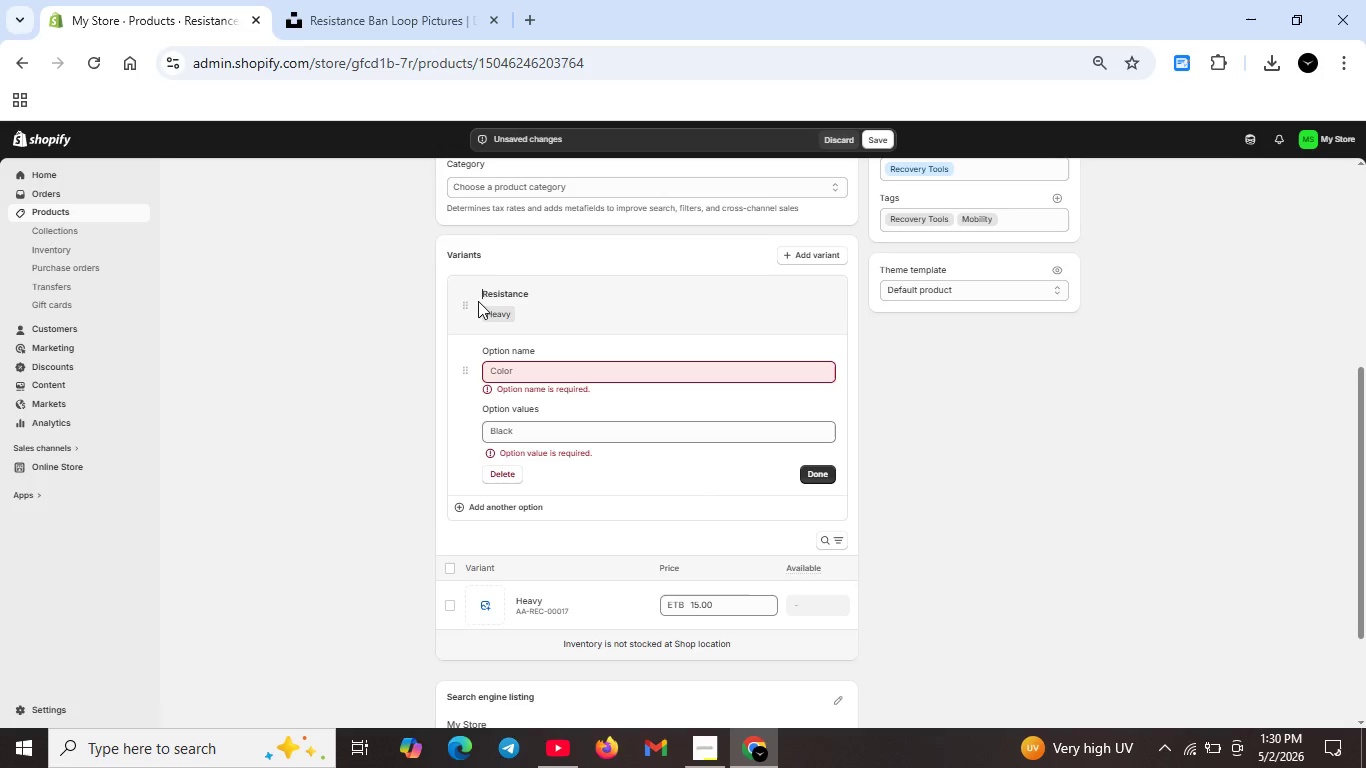 
left_click([477, 301])
 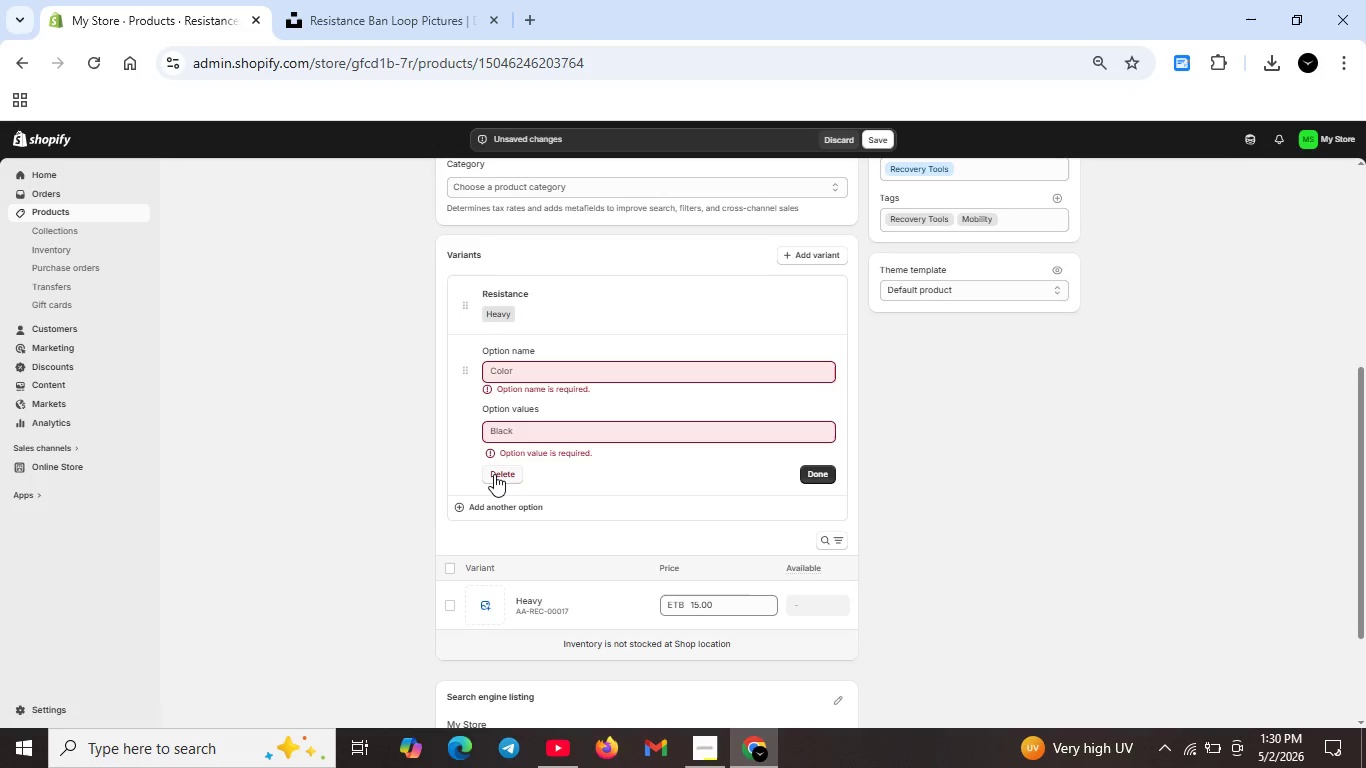 
left_click([494, 474])
 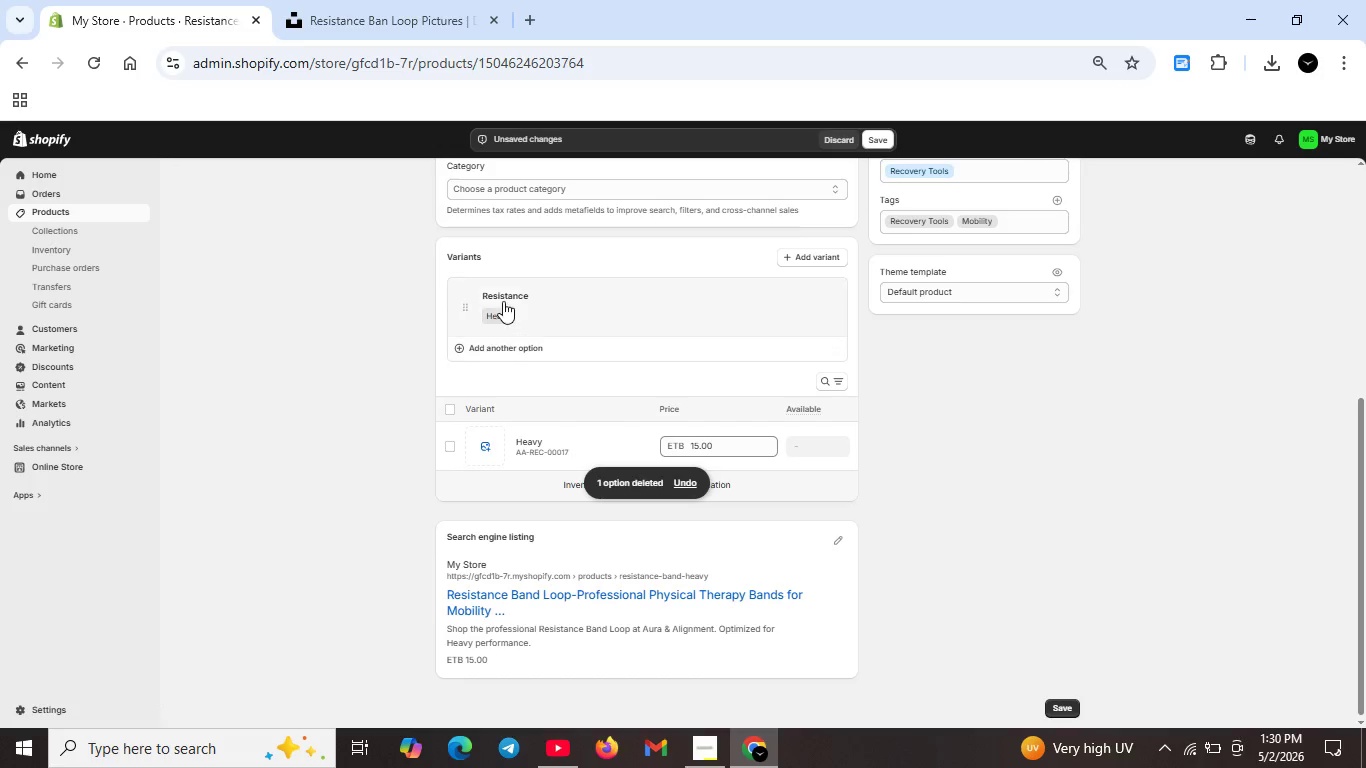 
left_click([503, 301])
 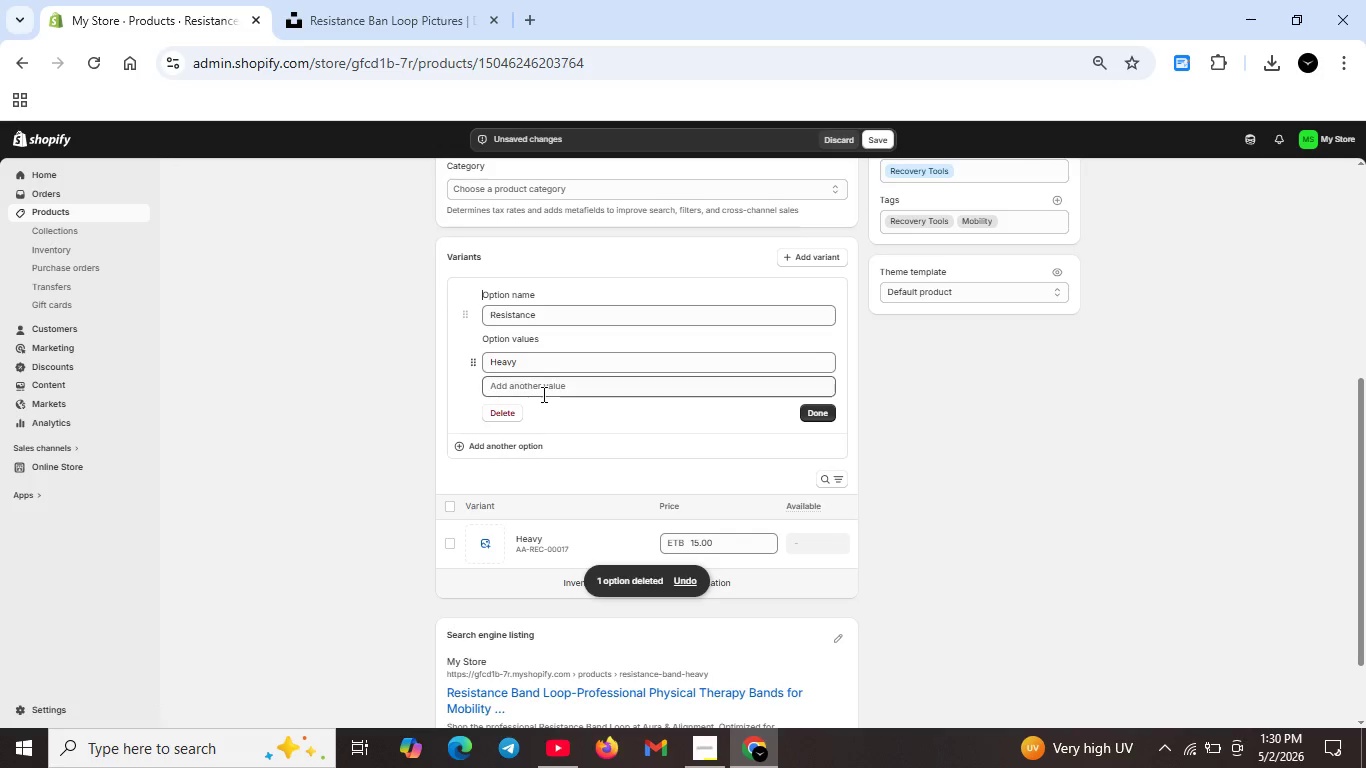 
left_click([542, 393])
 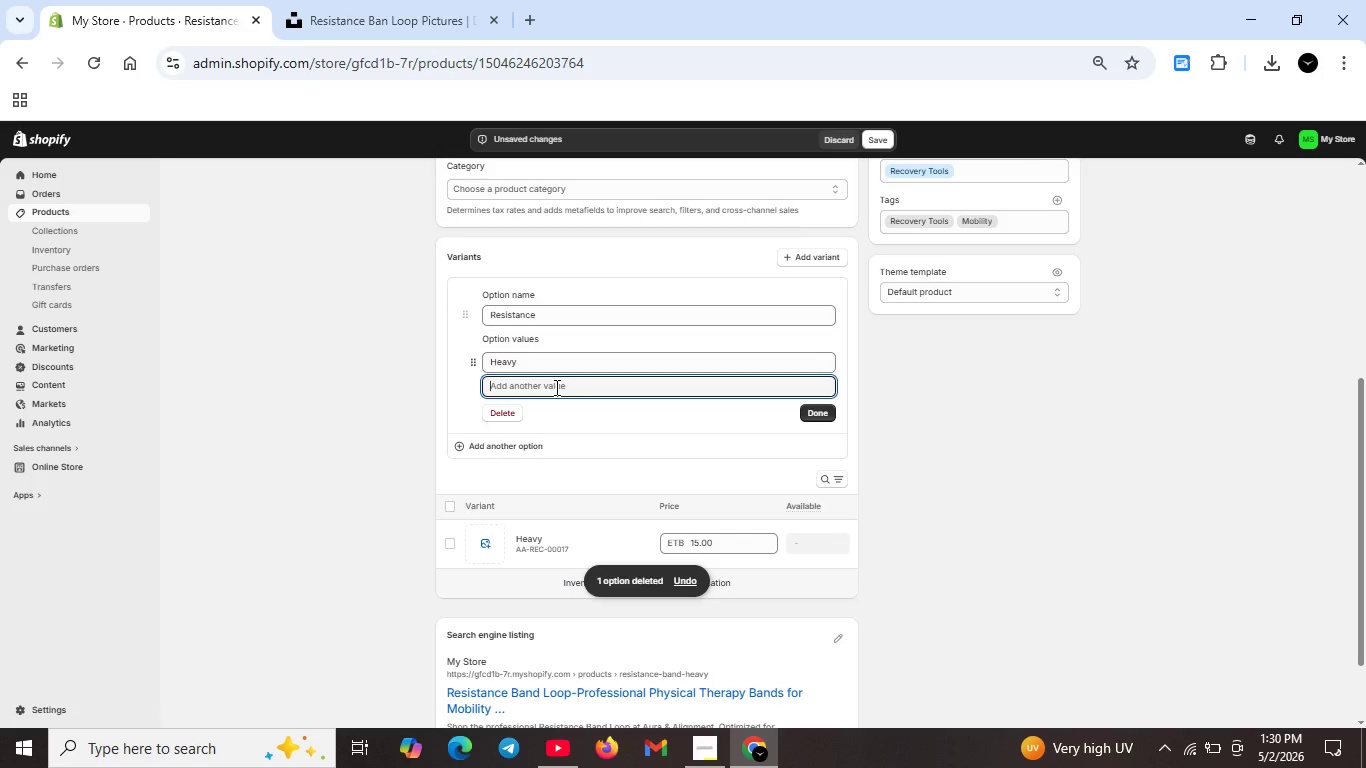 
type(Medium)
 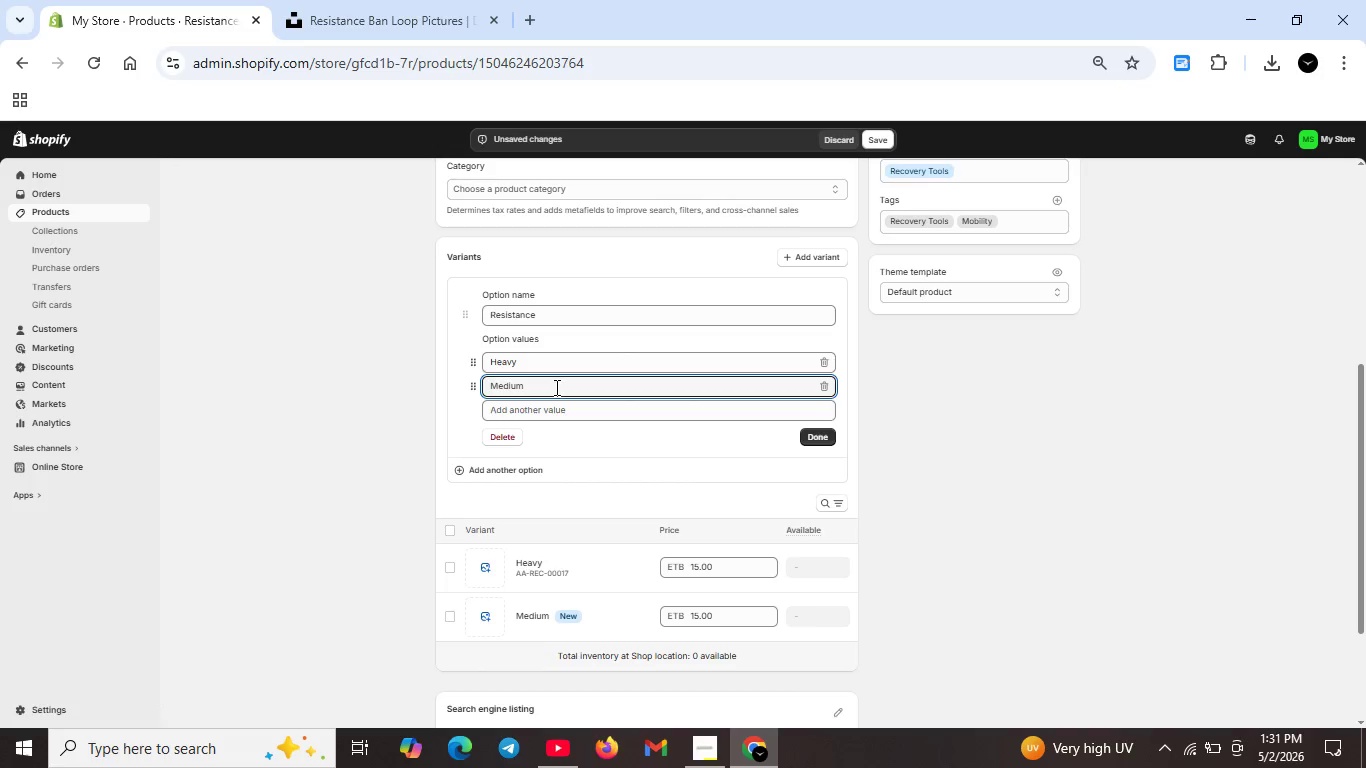 
wait(7.5)
 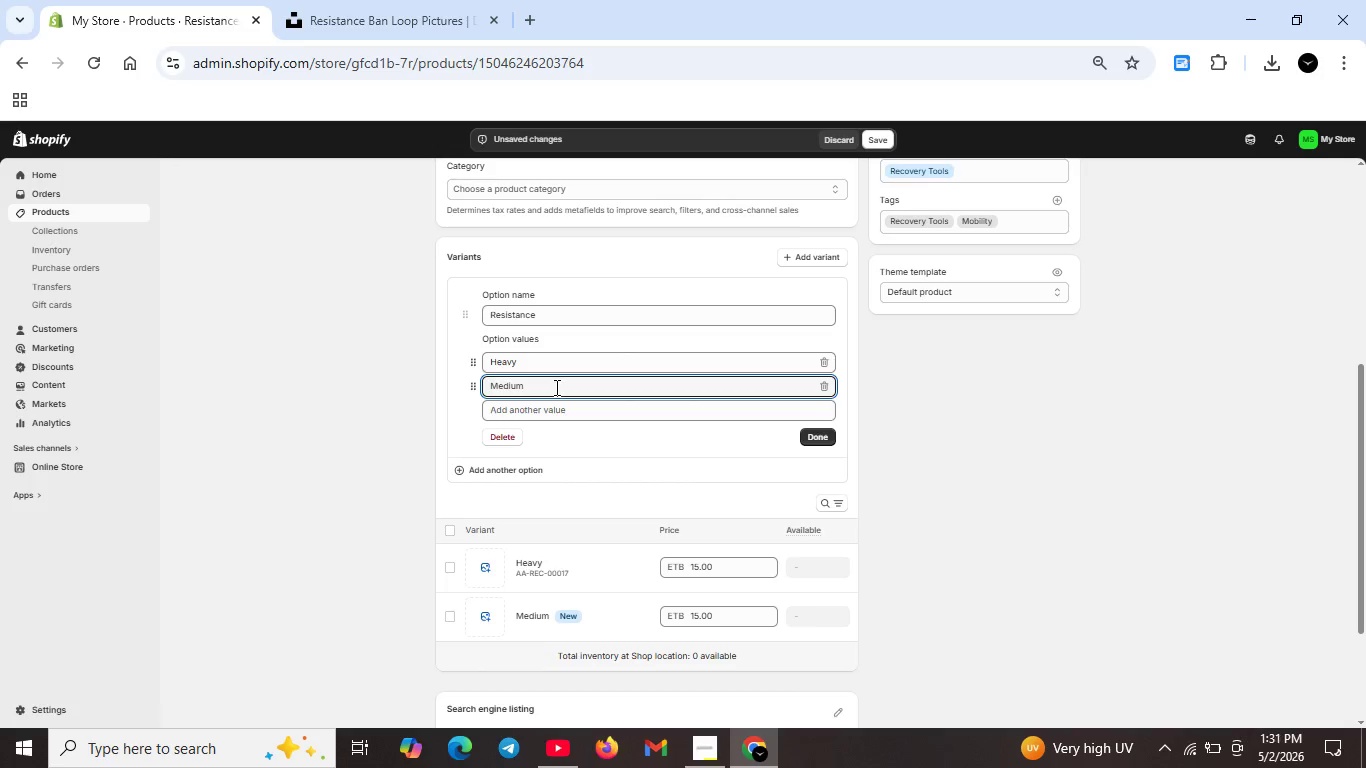 
left_click([812, 432])
 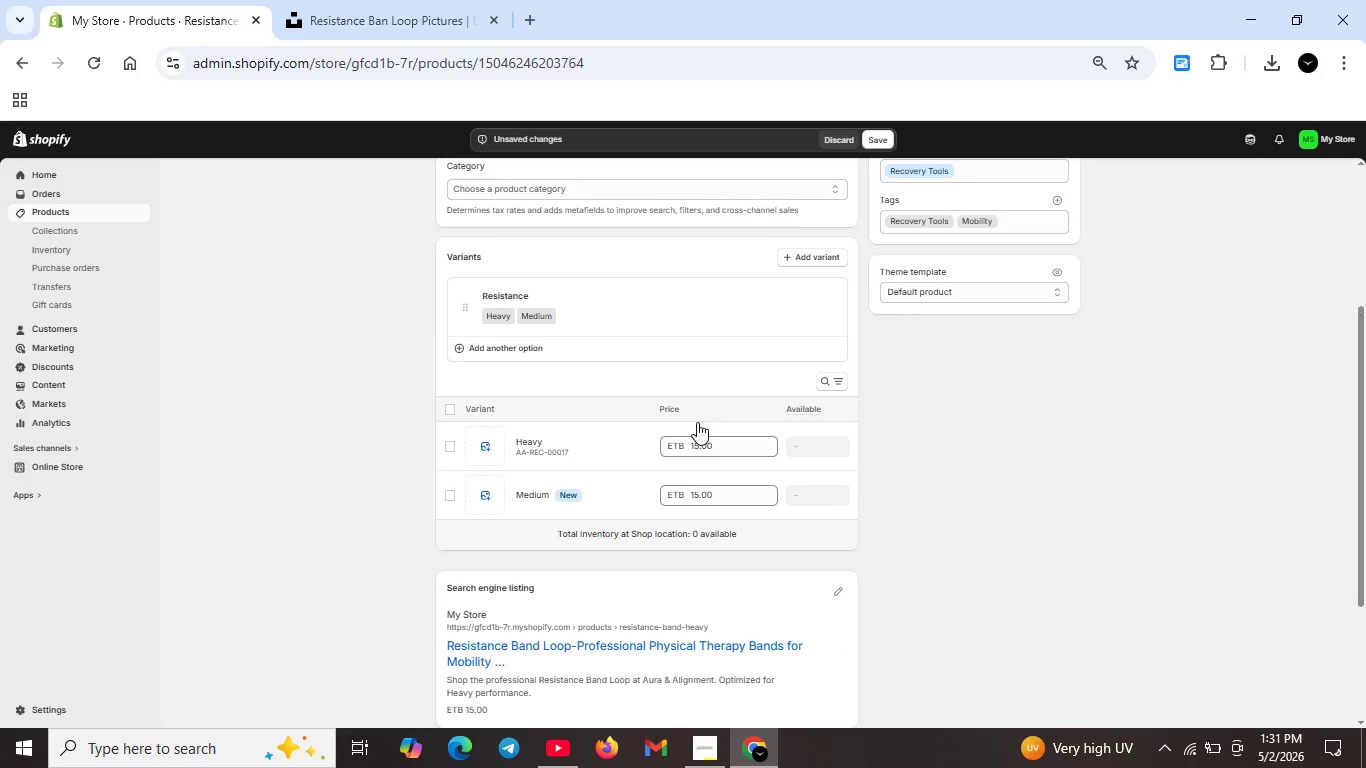 
scroll: coordinate [697, 422], scroll_direction: up, amount: 3.0
 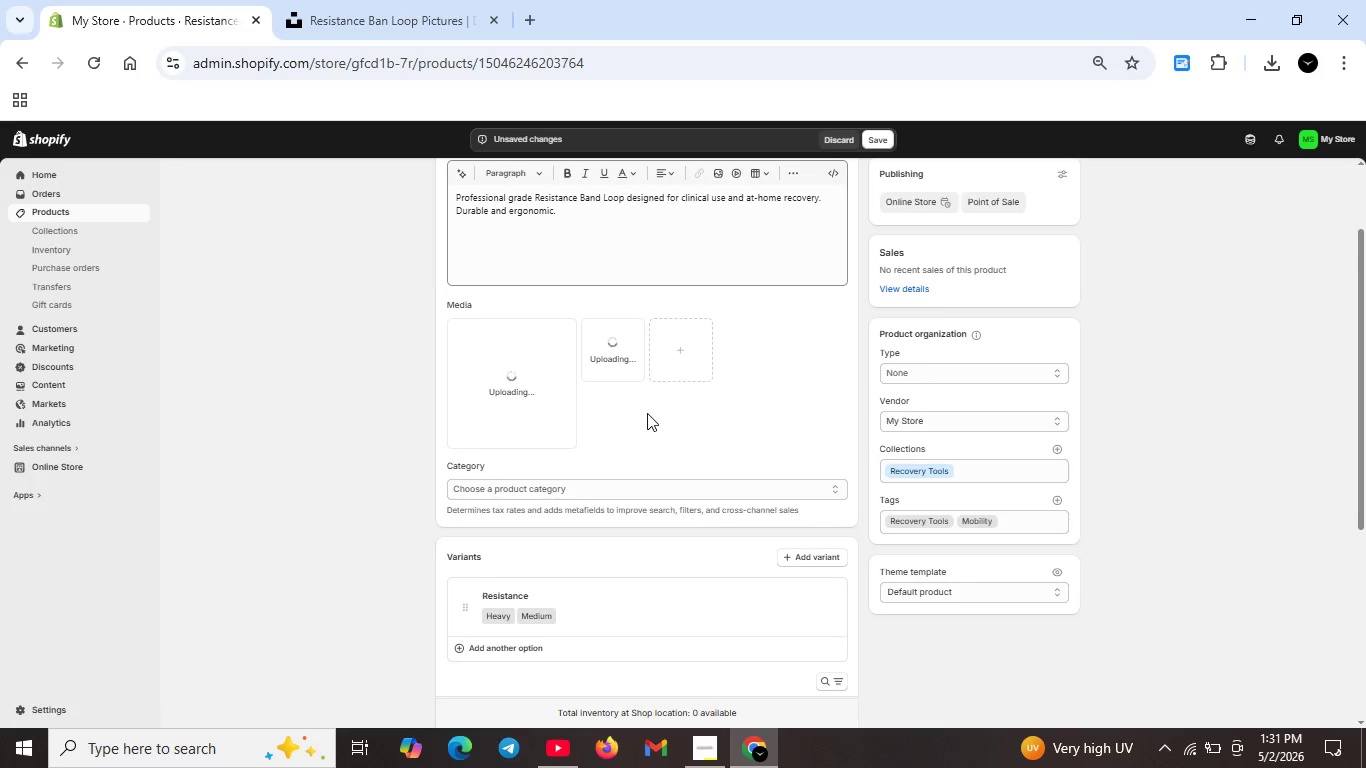 
scroll: coordinate [647, 413], scroll_direction: down, amount: 3.0
 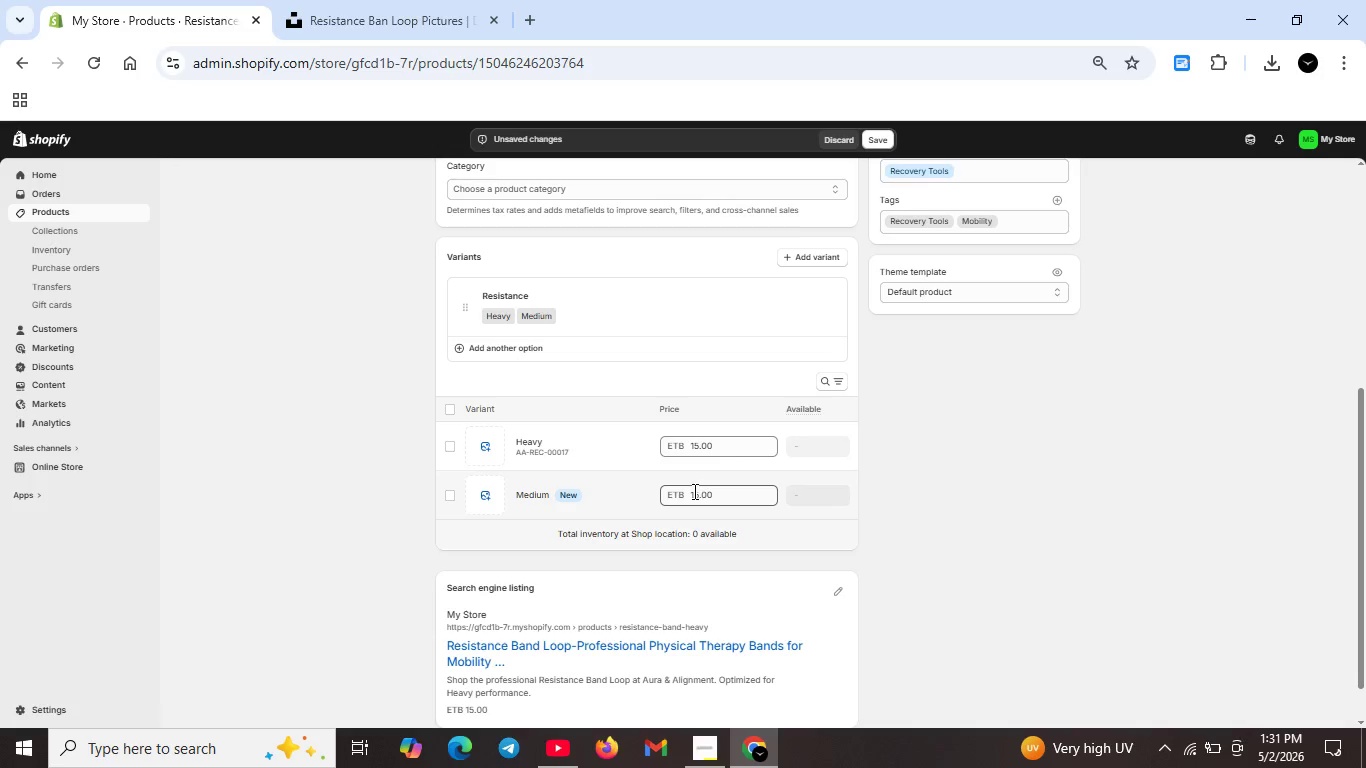 
left_click([693, 491])
 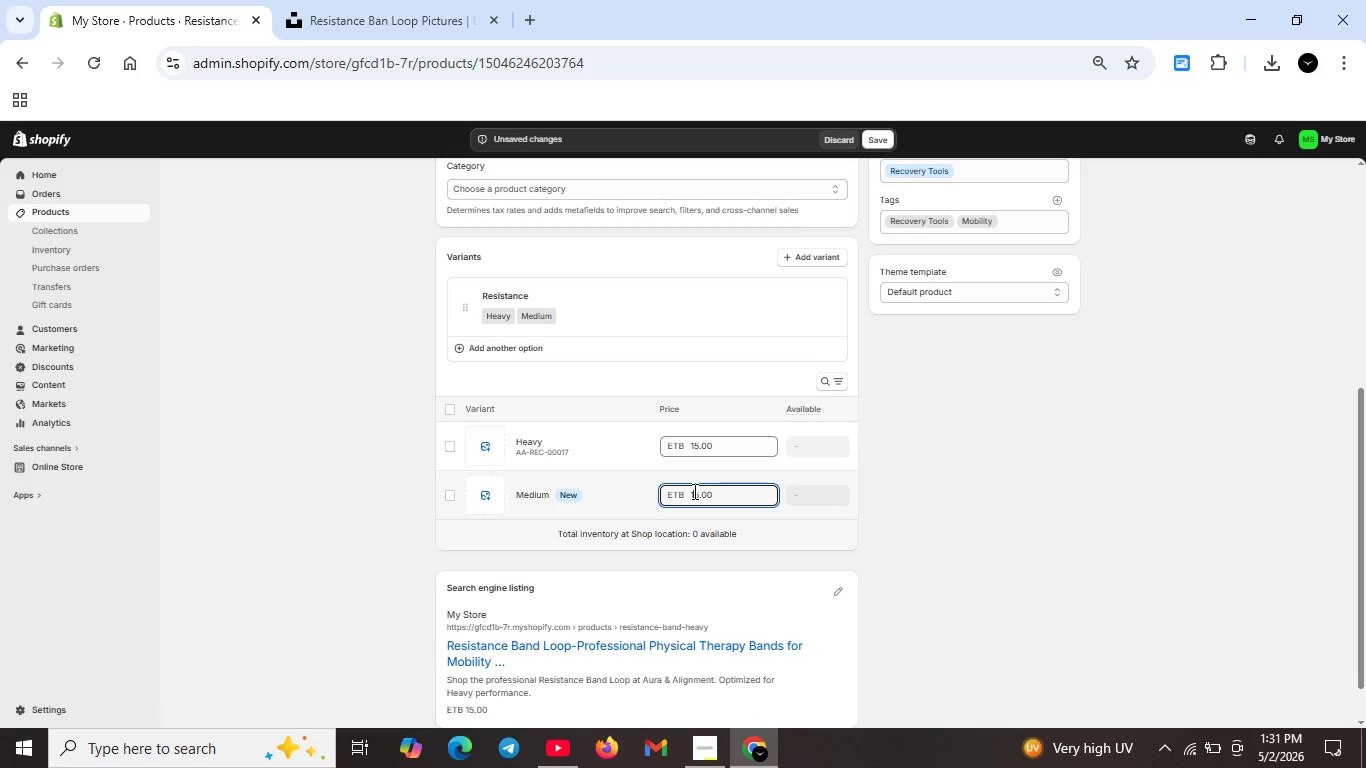 
key(Backspace)
 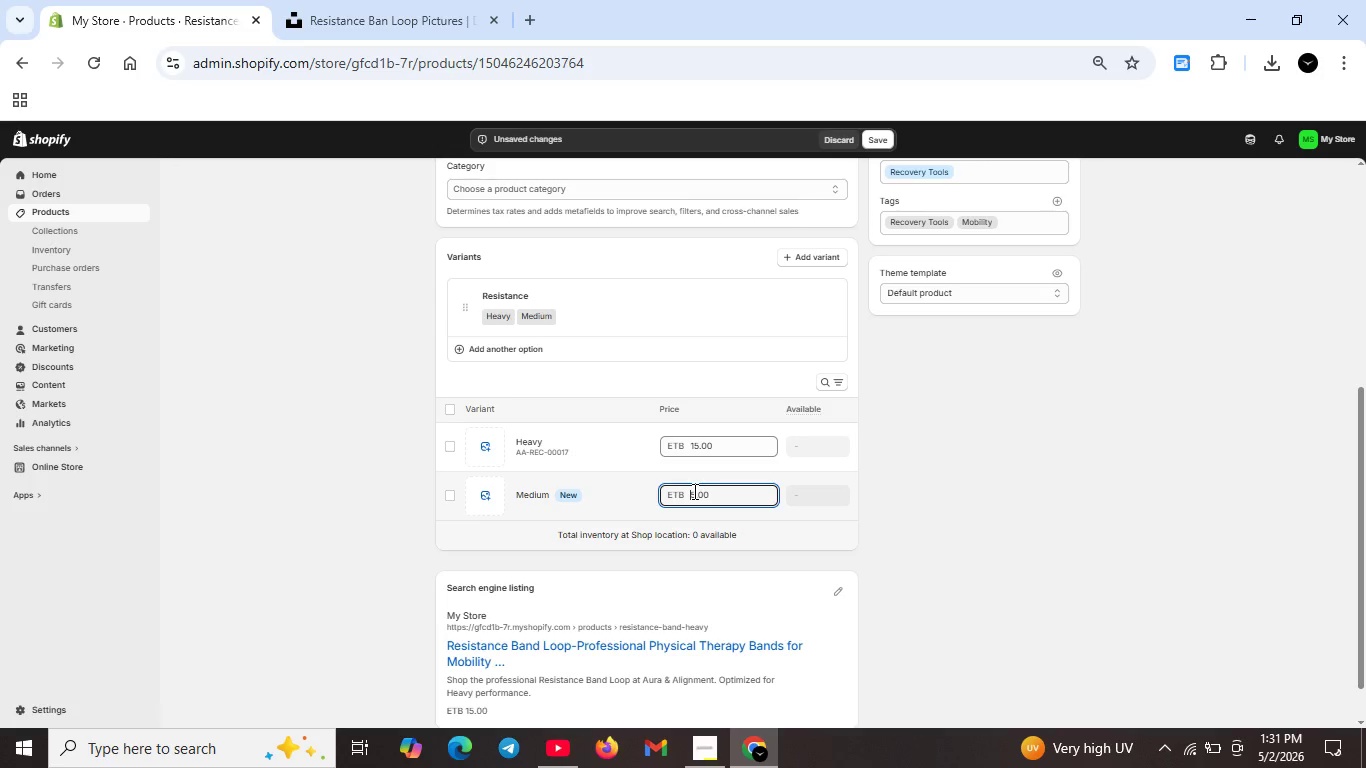 
key(2)
 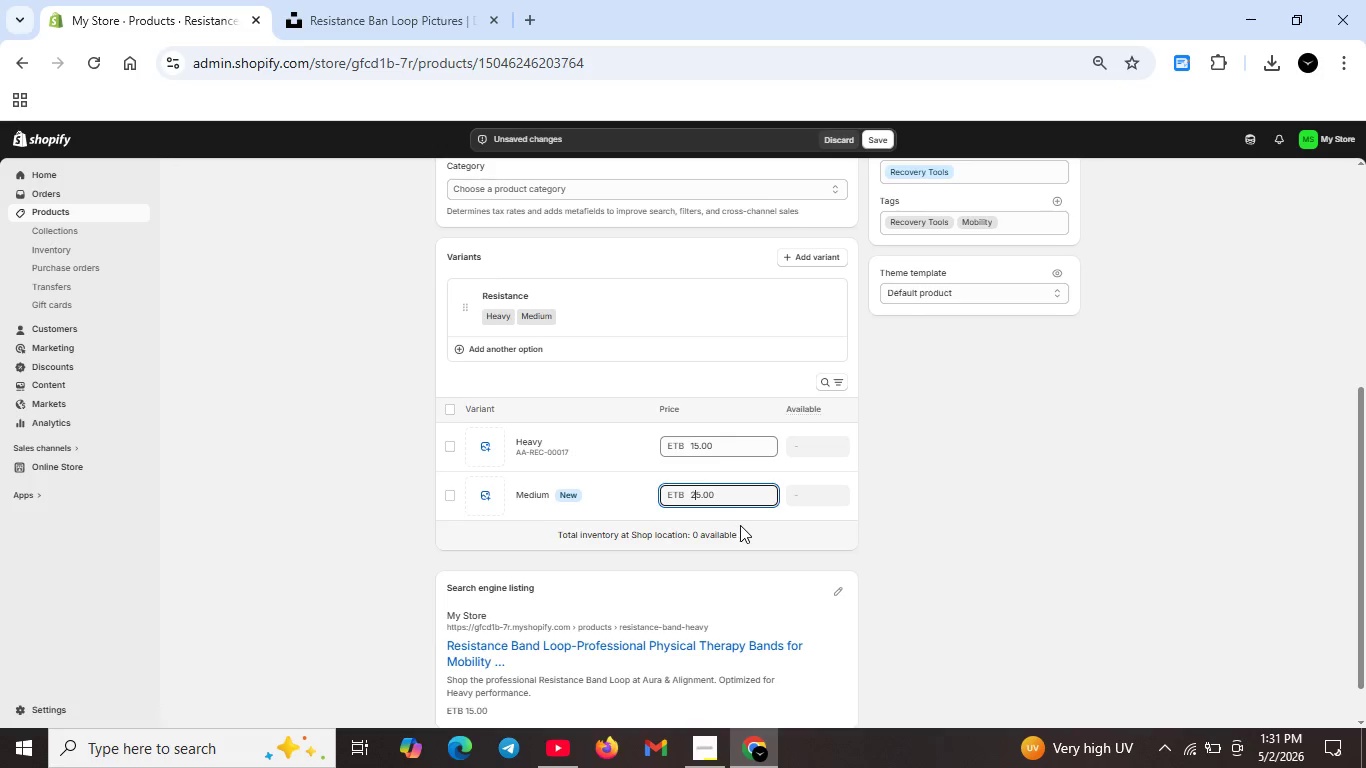 
scroll: coordinate [741, 525], scroll_direction: down, amount: 1.0
 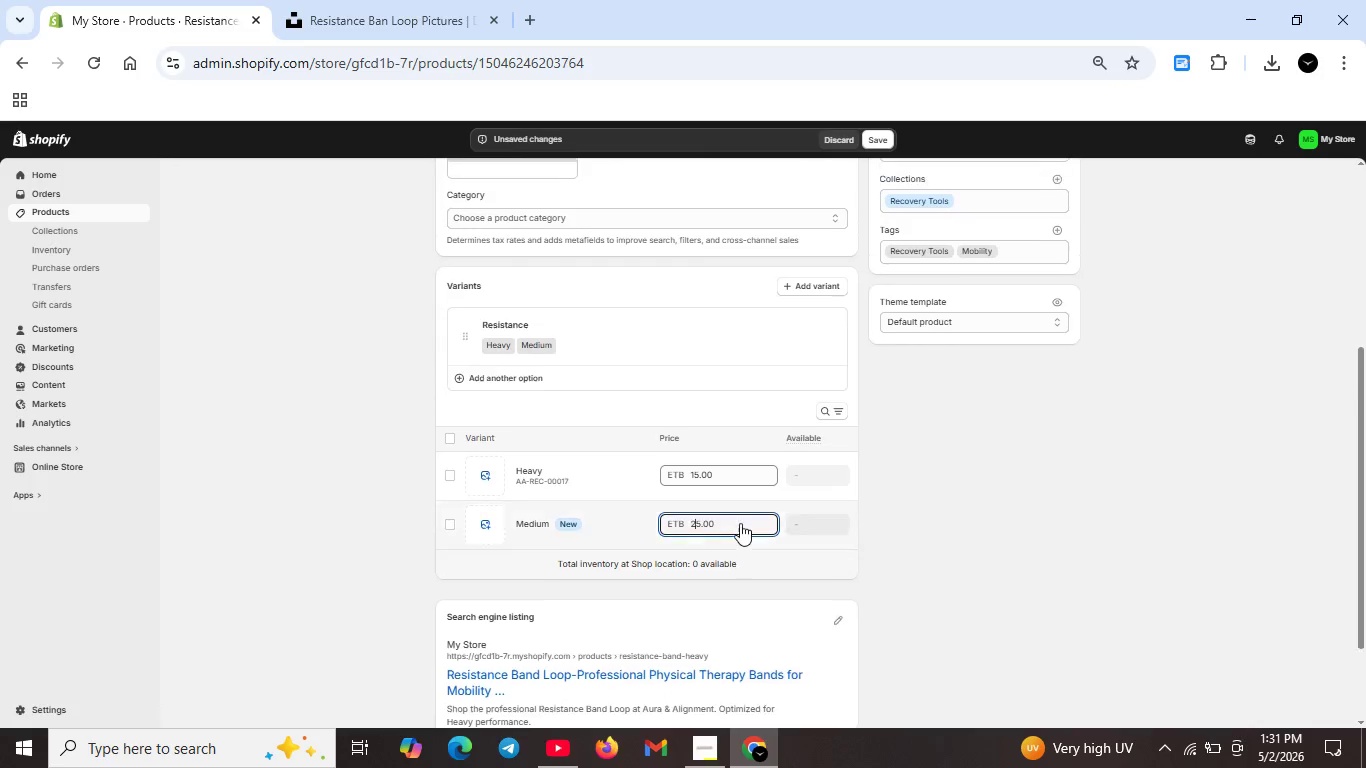 
scroll: coordinate [740, 523], scroll_direction: up, amount: 4.0
 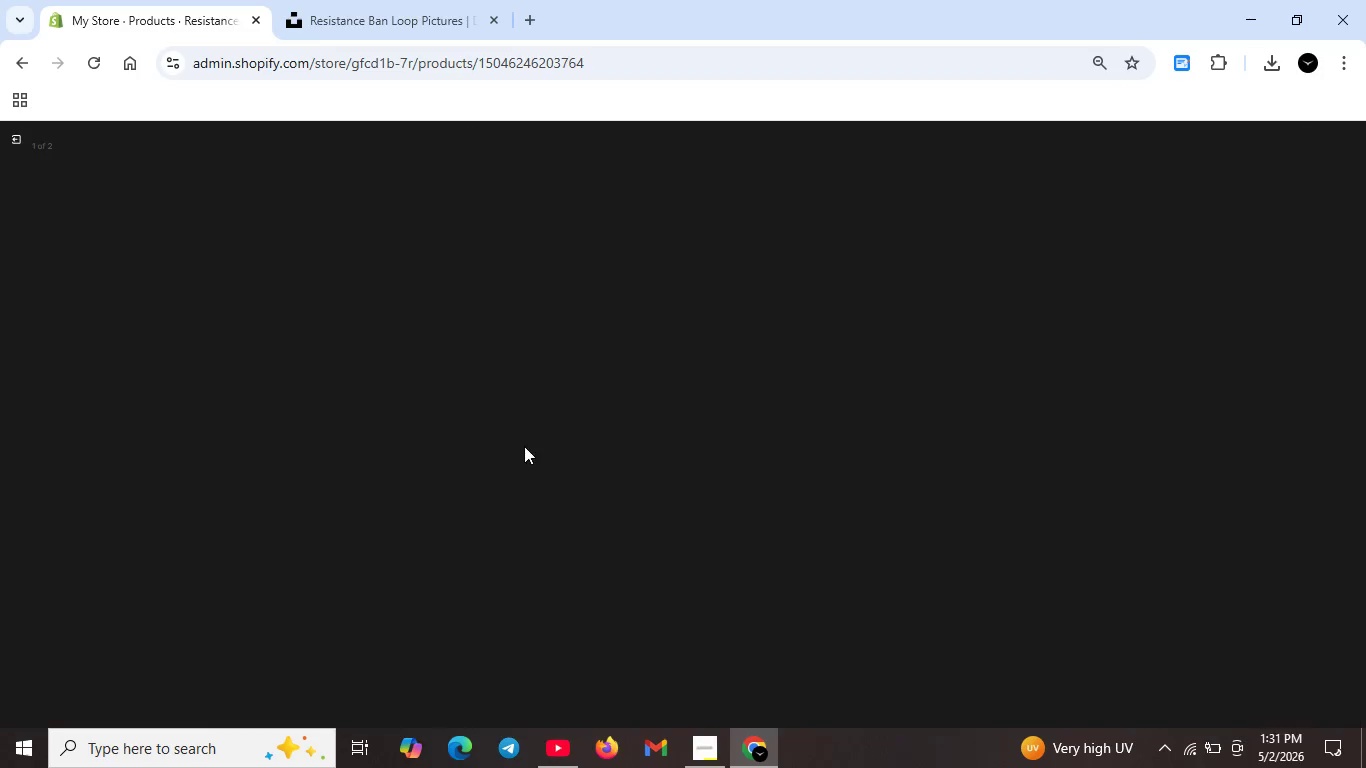 
double_click([524, 446])
 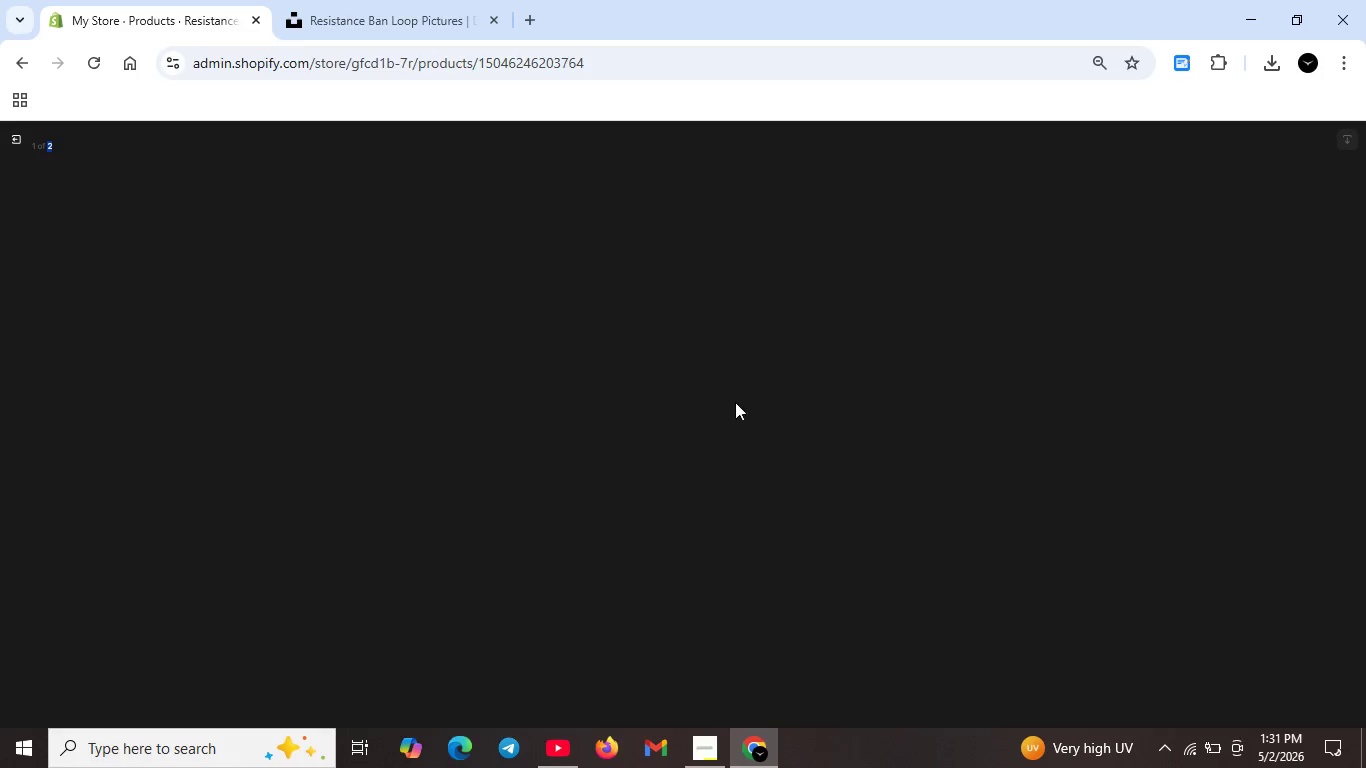 
scroll: coordinate [848, 378], scroll_direction: down, amount: 3.0
 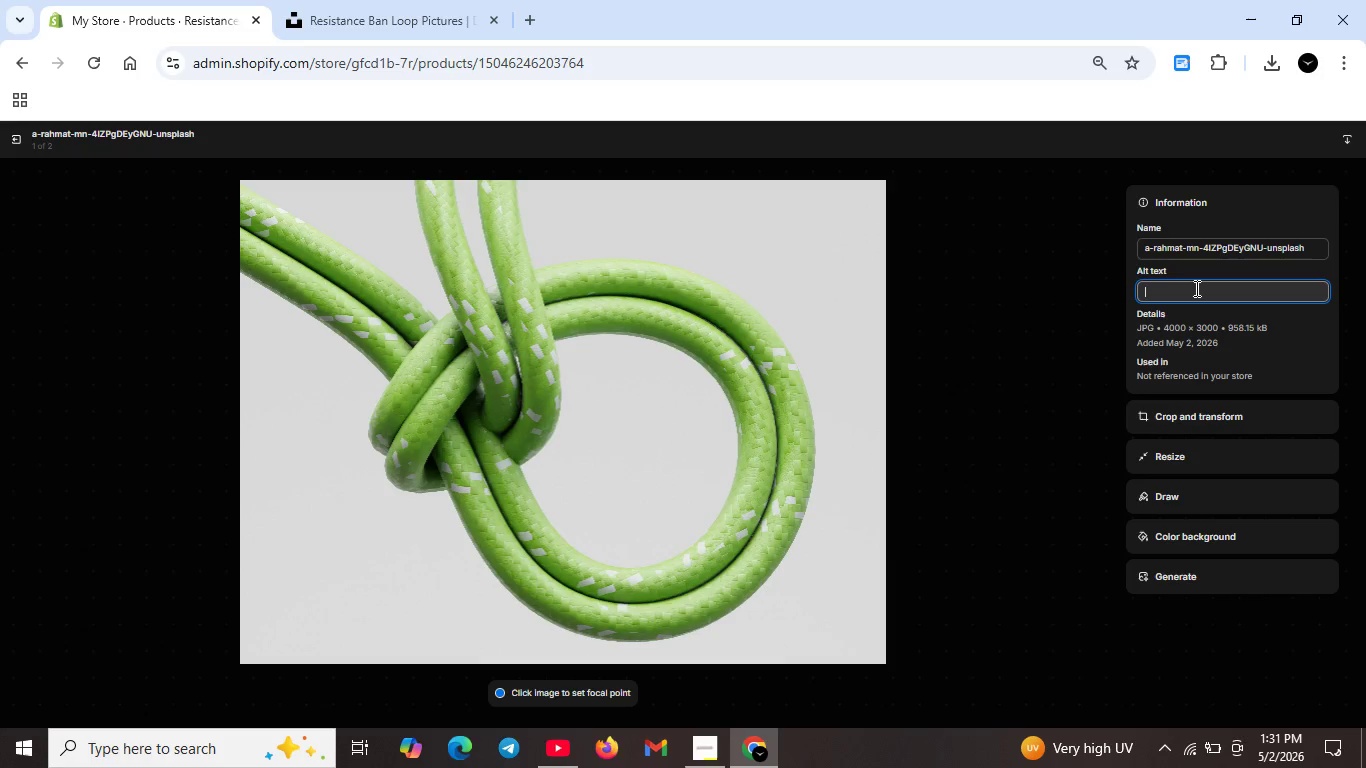 
left_click([1195, 288])
 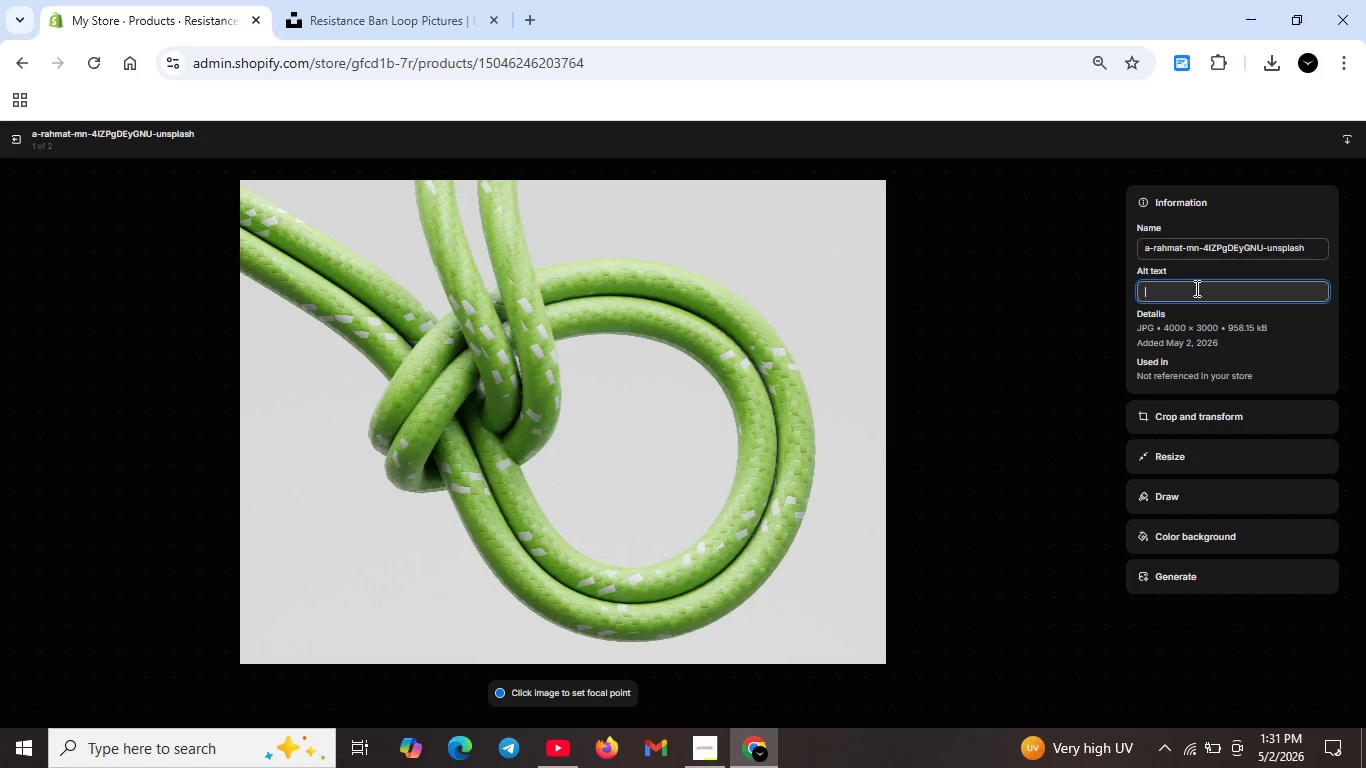 
type(Professional resistance band loop for availav)
key(Backspace)
type(n)
key(Backspace)
type(ble in ha)
key(Backspace)
type(eavy or meduim resistance,)
key(Backspace)
type(. I deal fr)
key(Backspace)
type(or rehabiliation)
 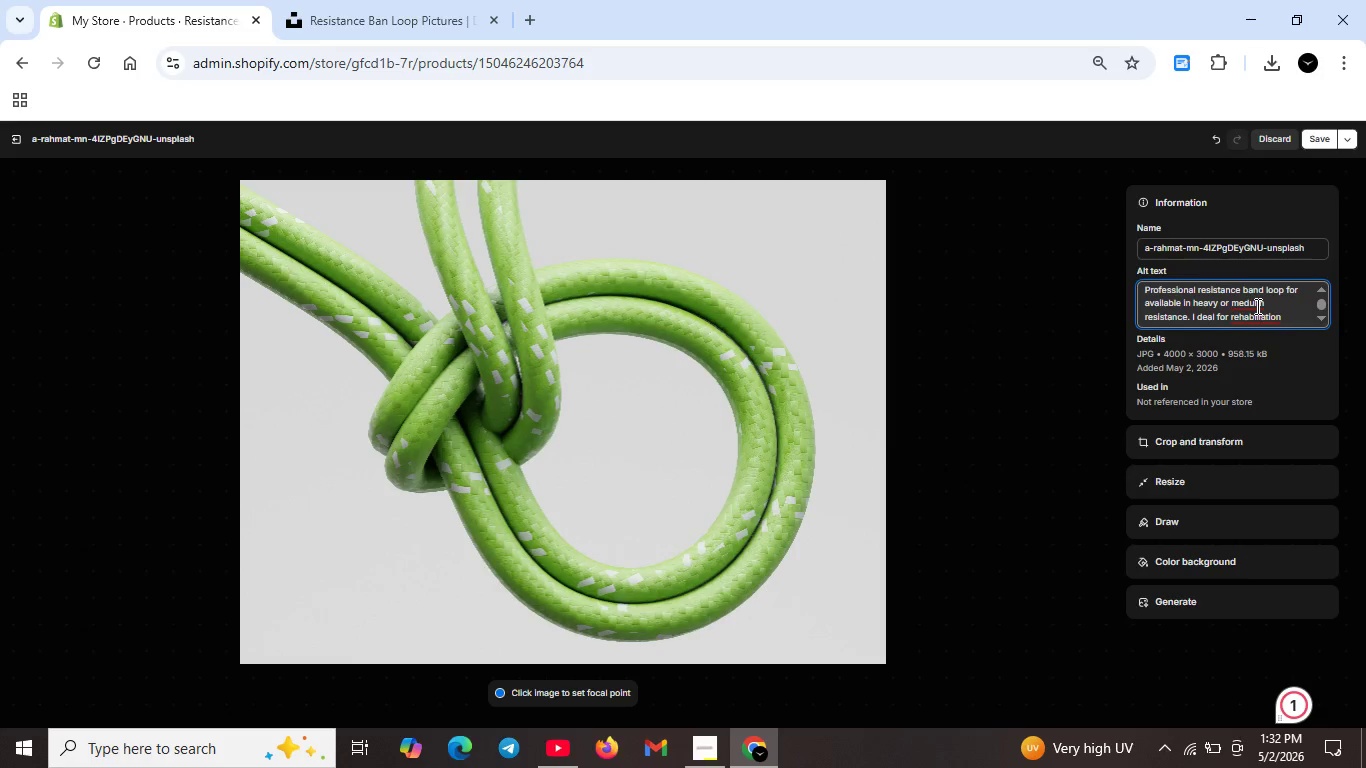 
left_click([1256, 306])
 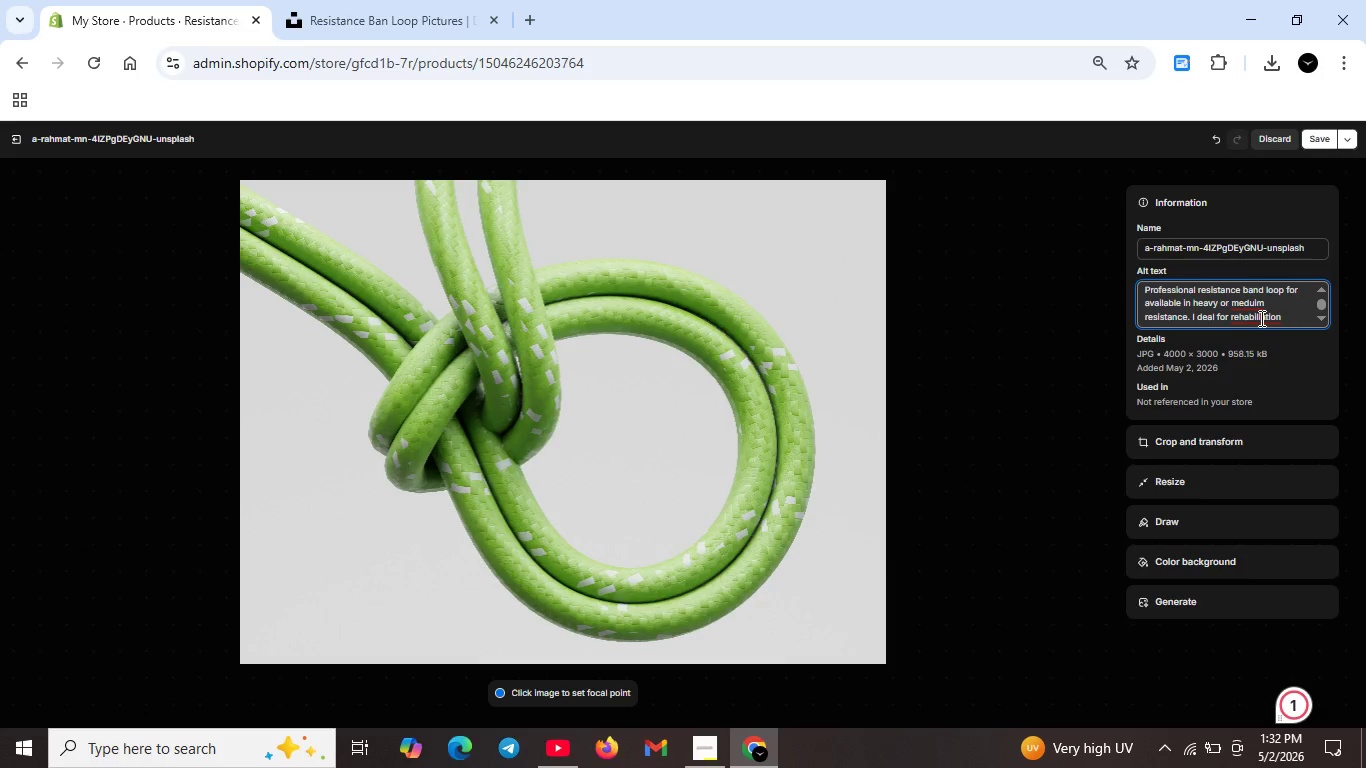 
left_click([1260, 318])
 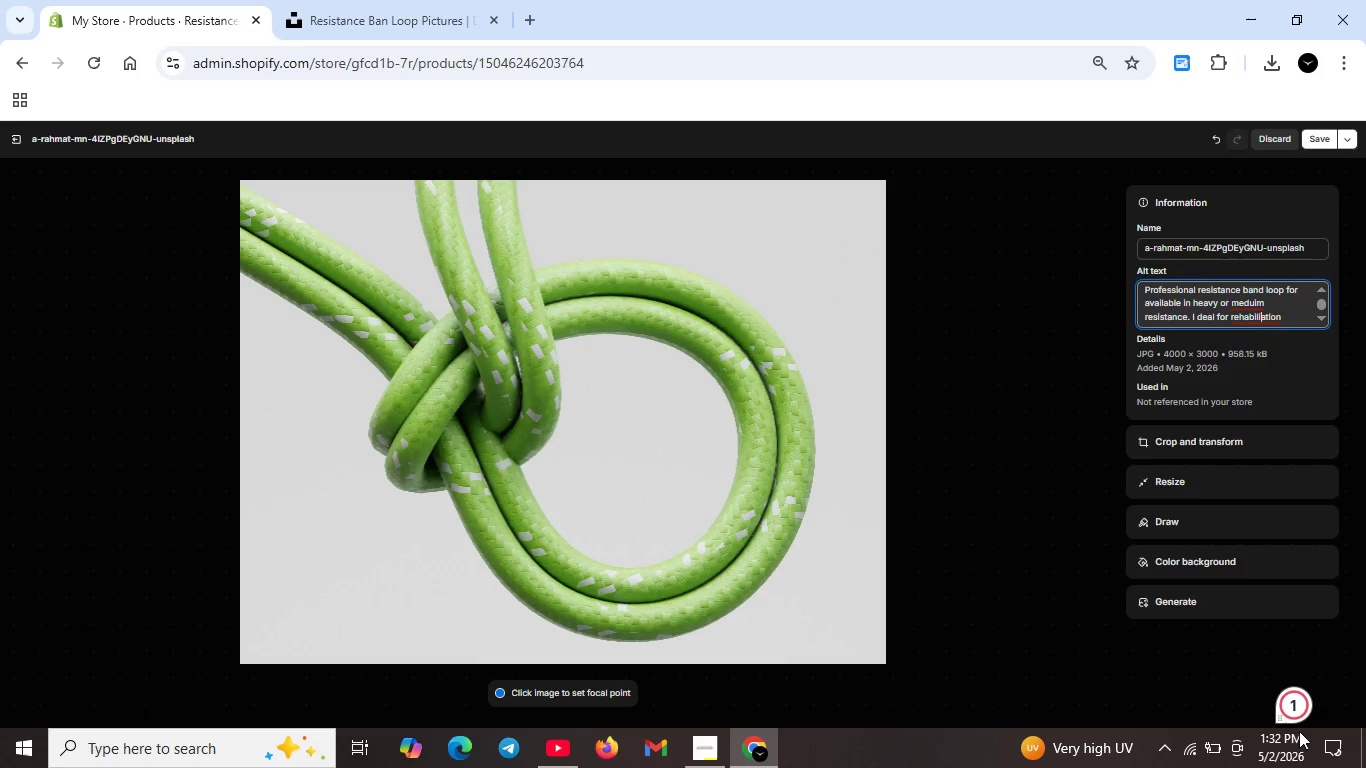 
left_click([1292, 699])
 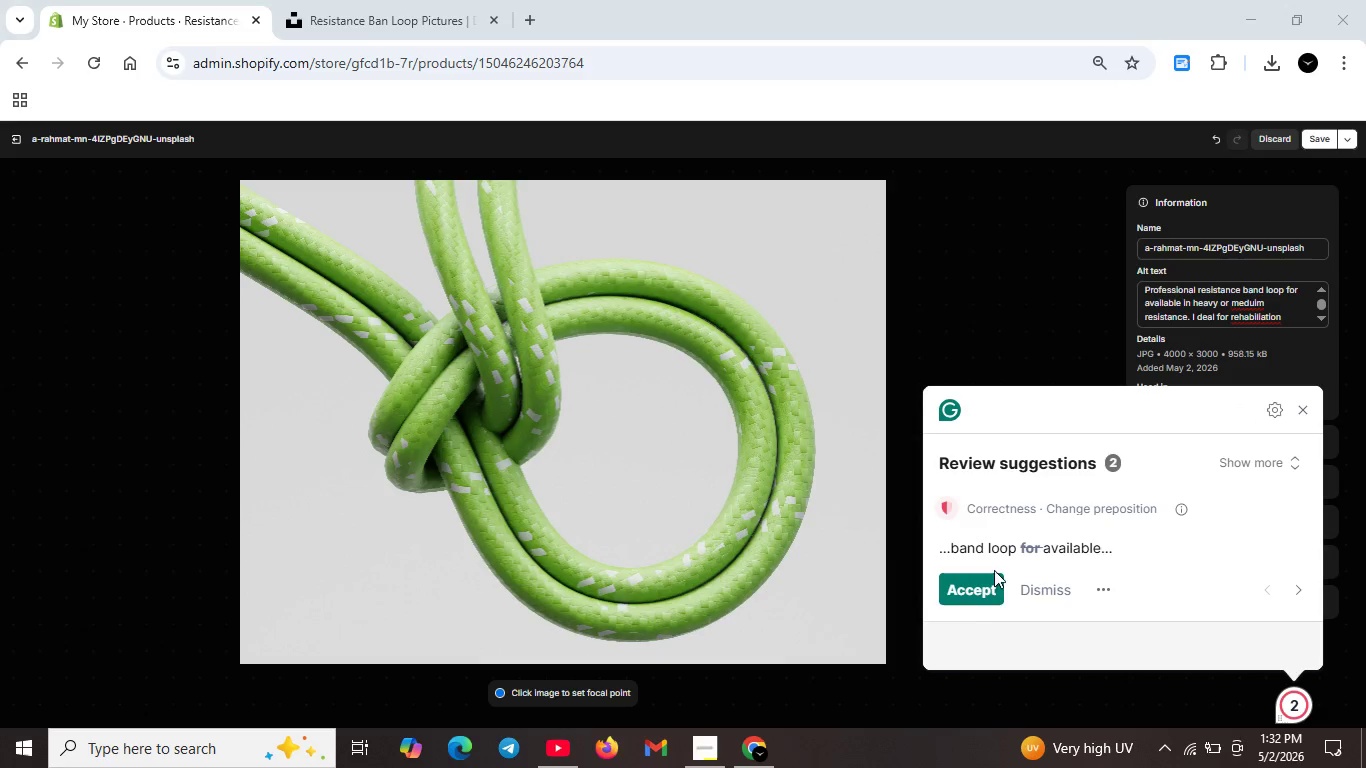 
left_click([992, 587])
 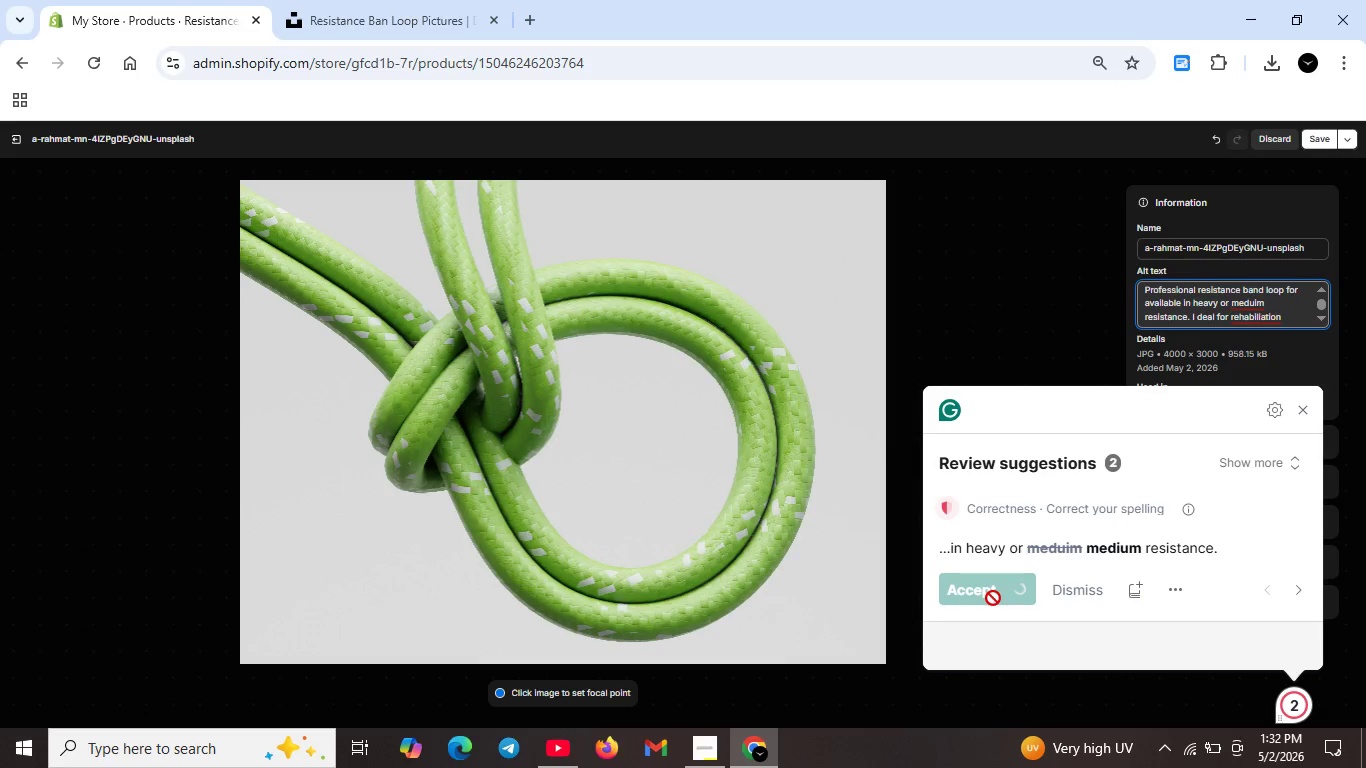 
key(Backspace)
 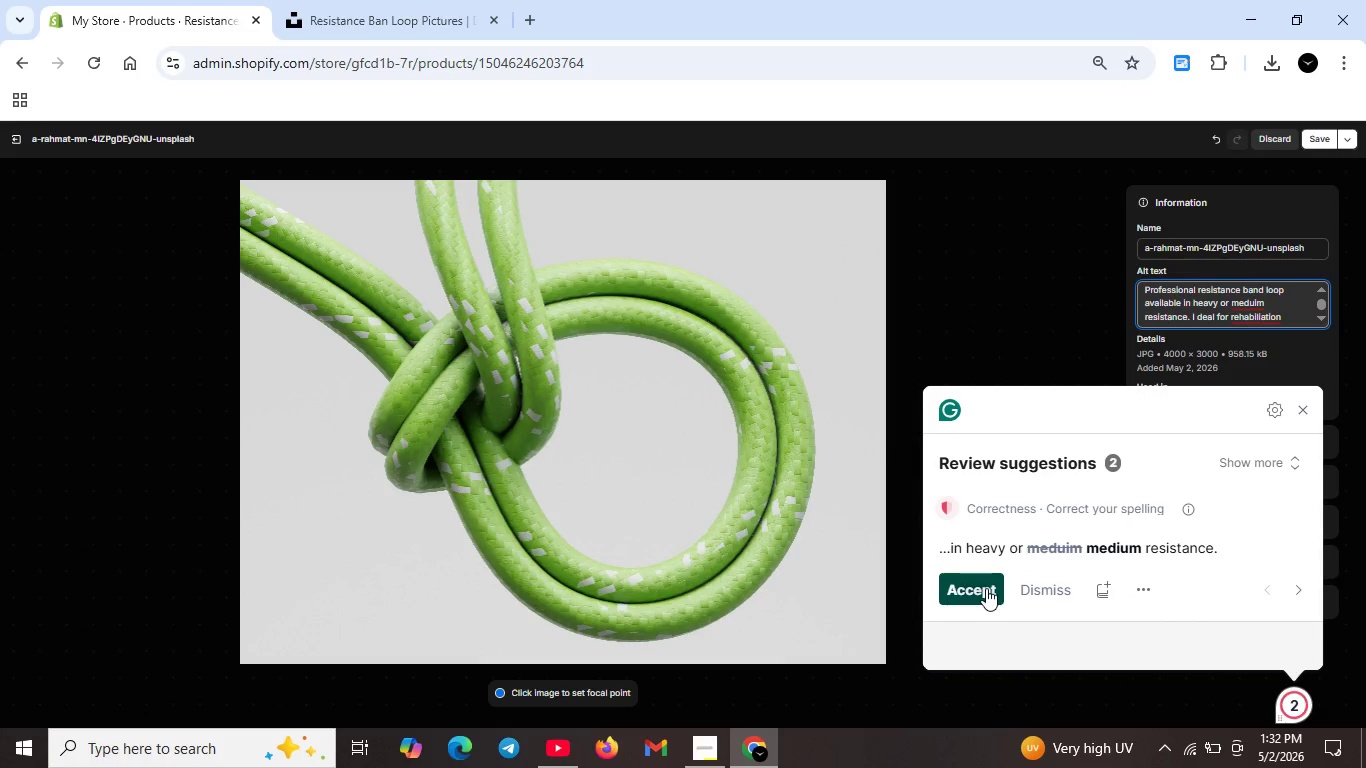 
left_click([986, 588])
 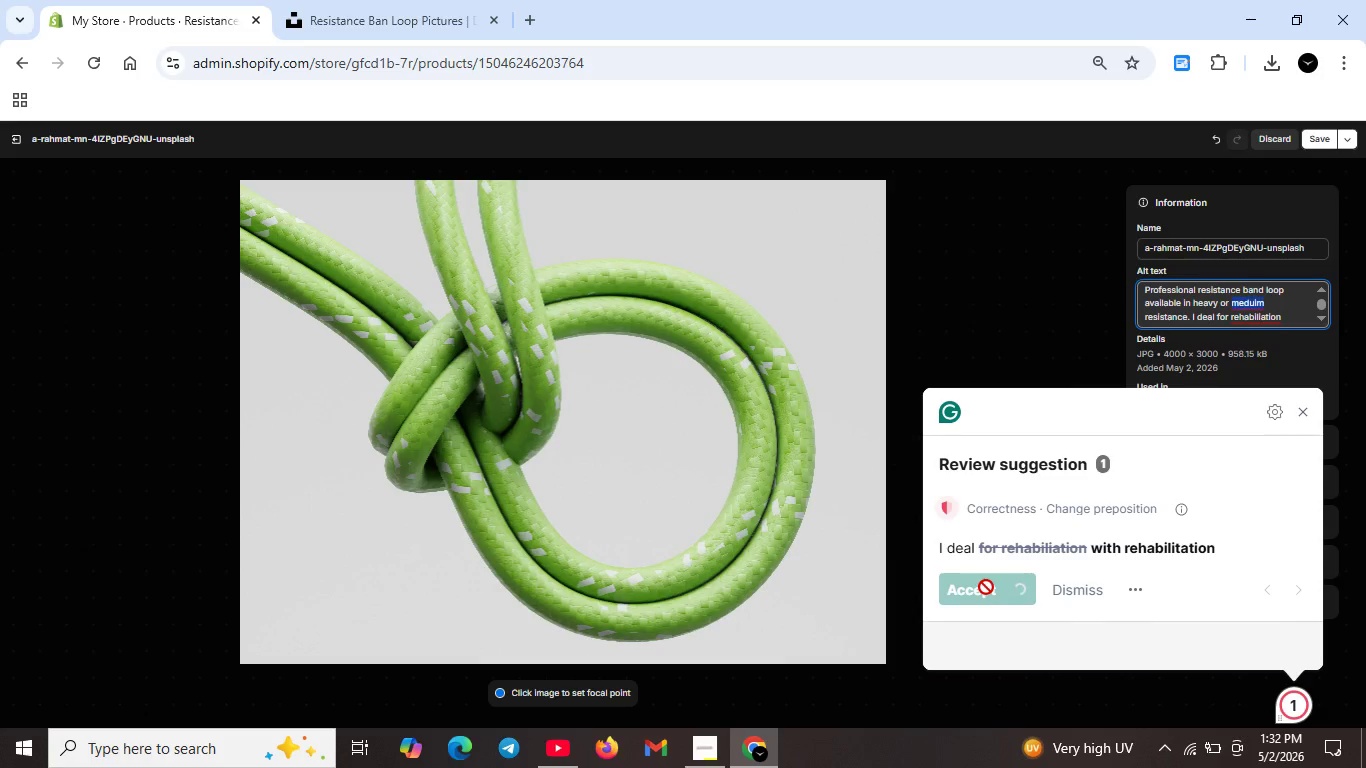 
key(Unknown)
 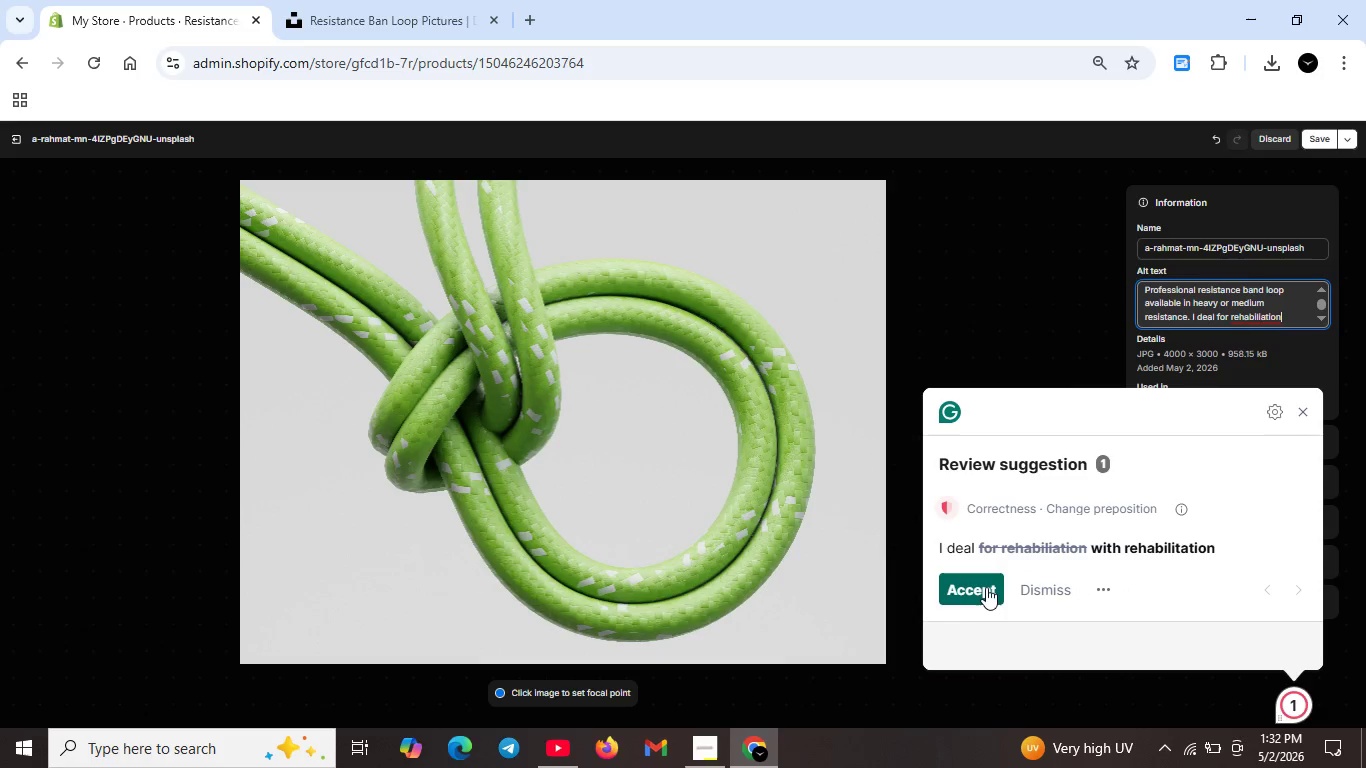 
key(Unknown)
 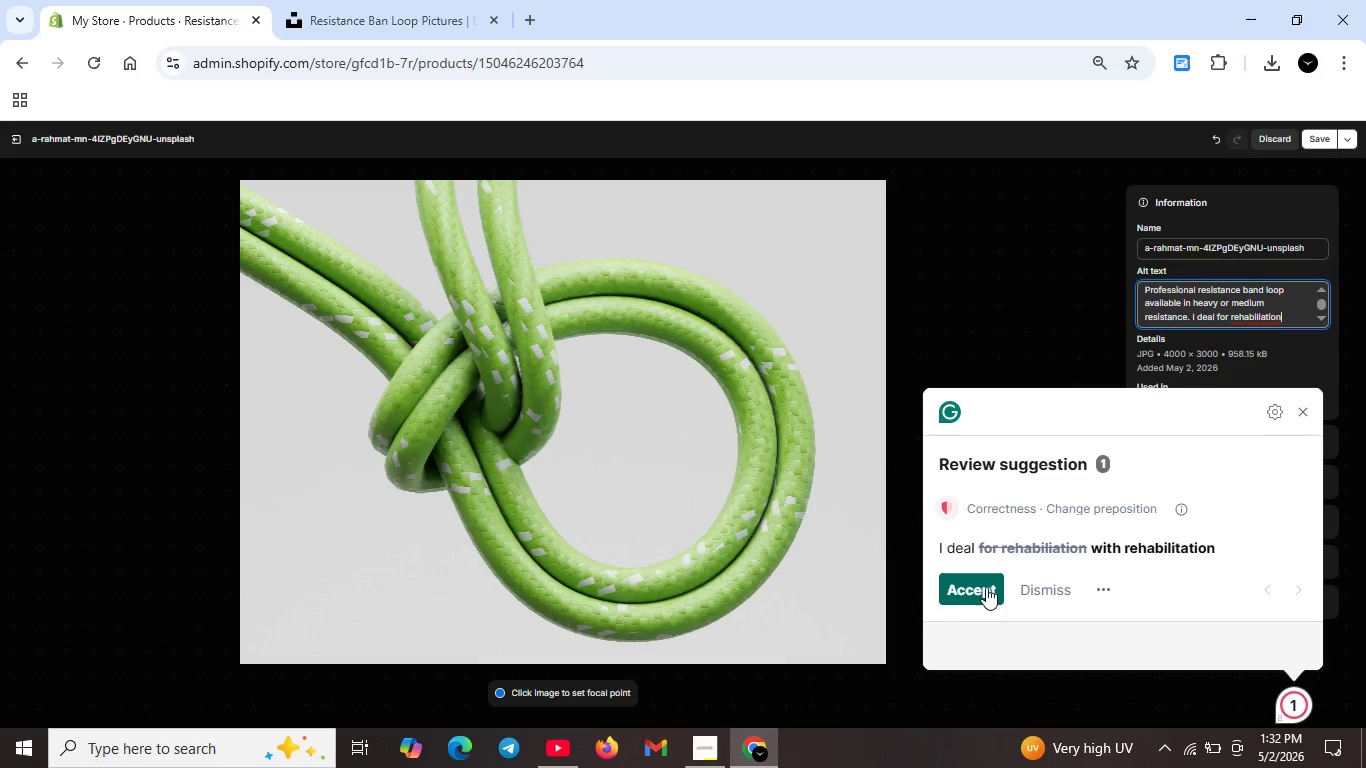 
key(Unknown)
 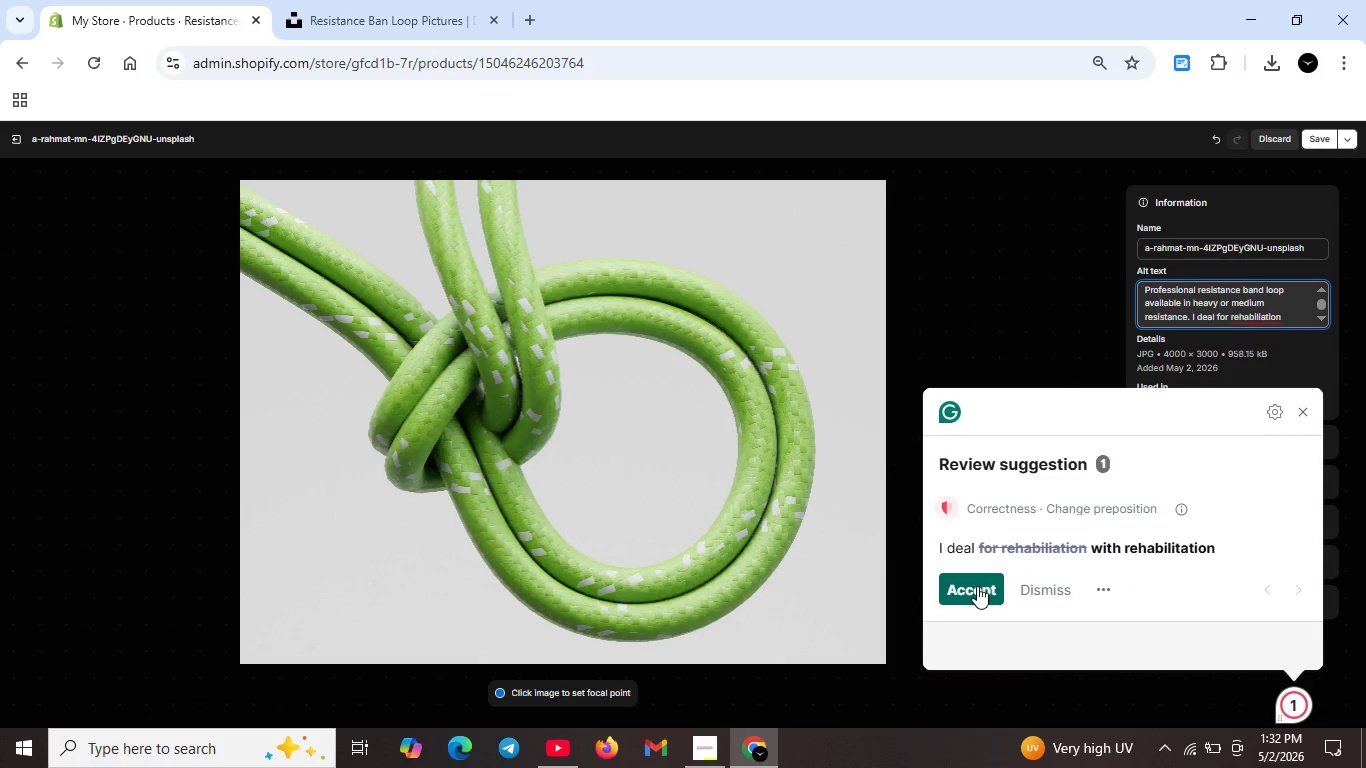 
key(Unknown)
 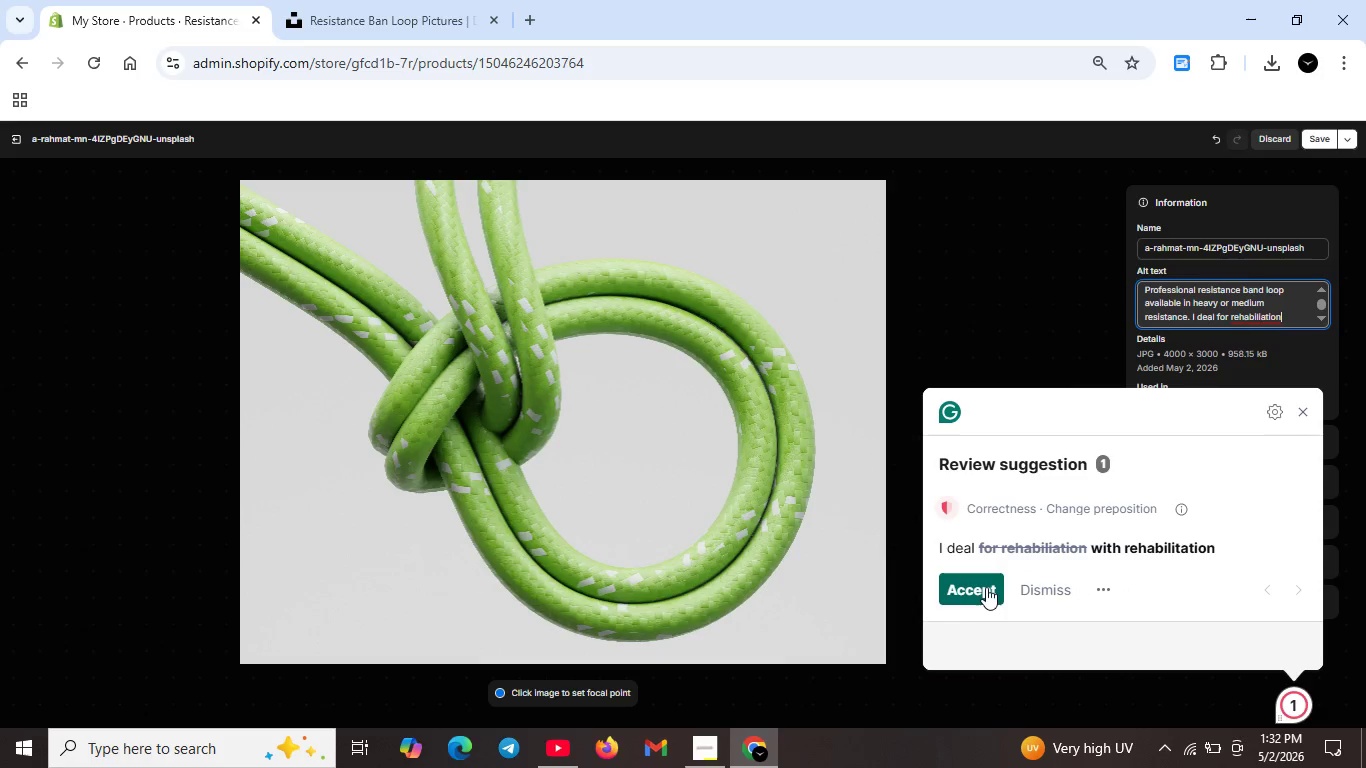 
key(Unknown)
 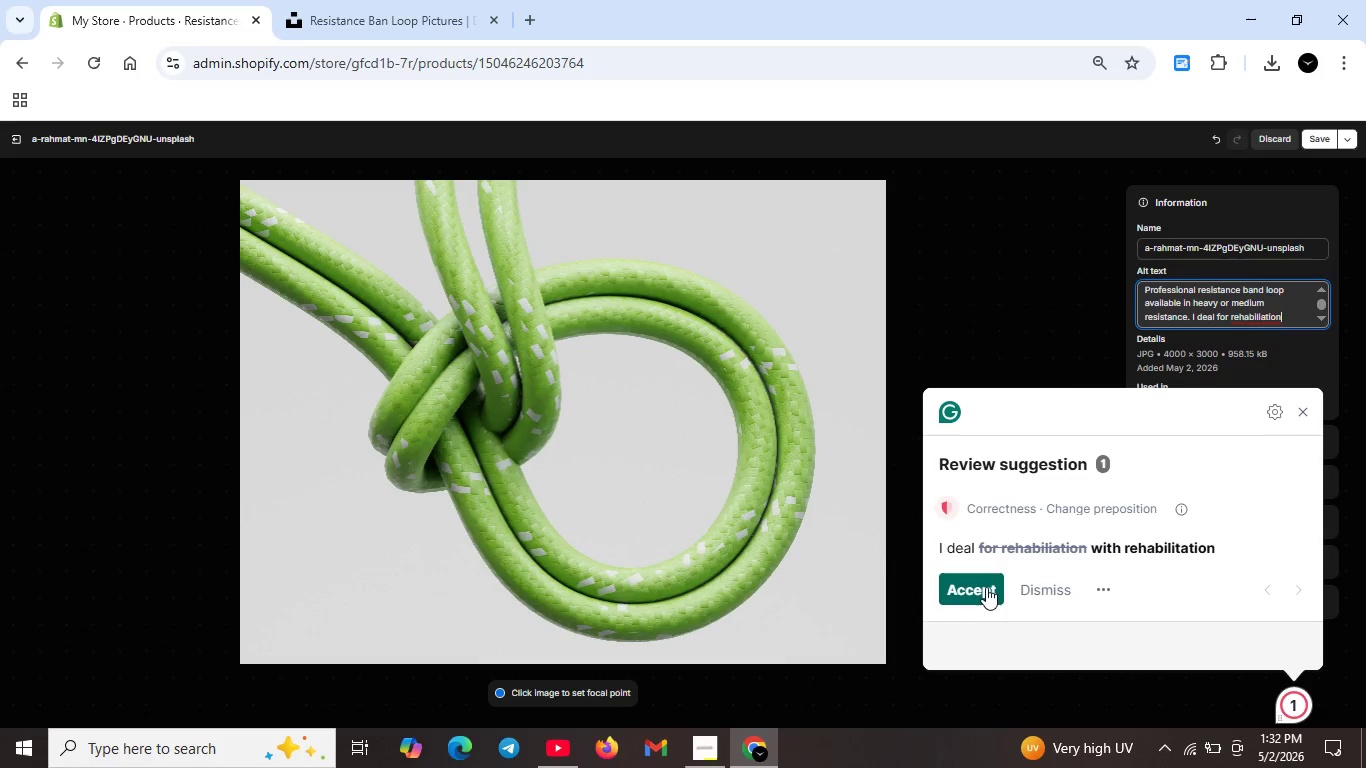 
key(Unknown)
 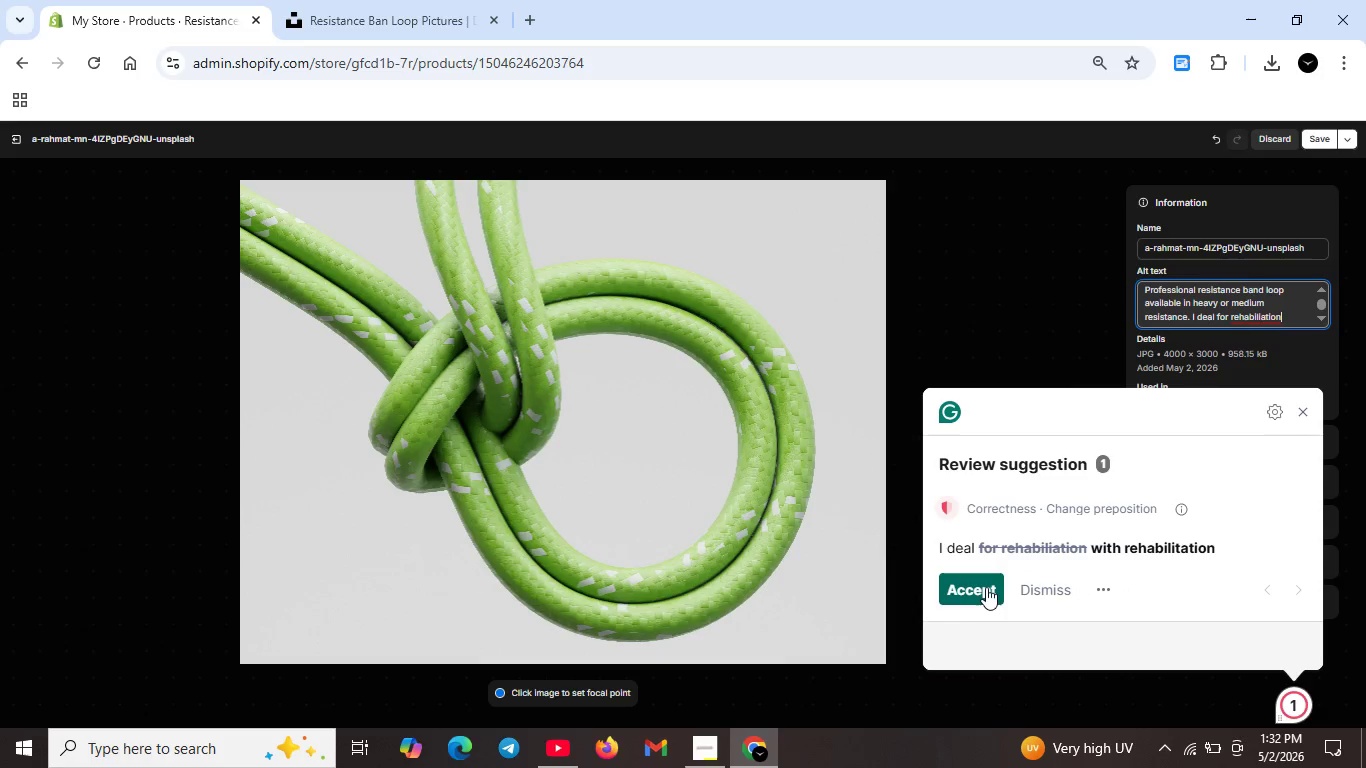 
left_click([977, 586])
 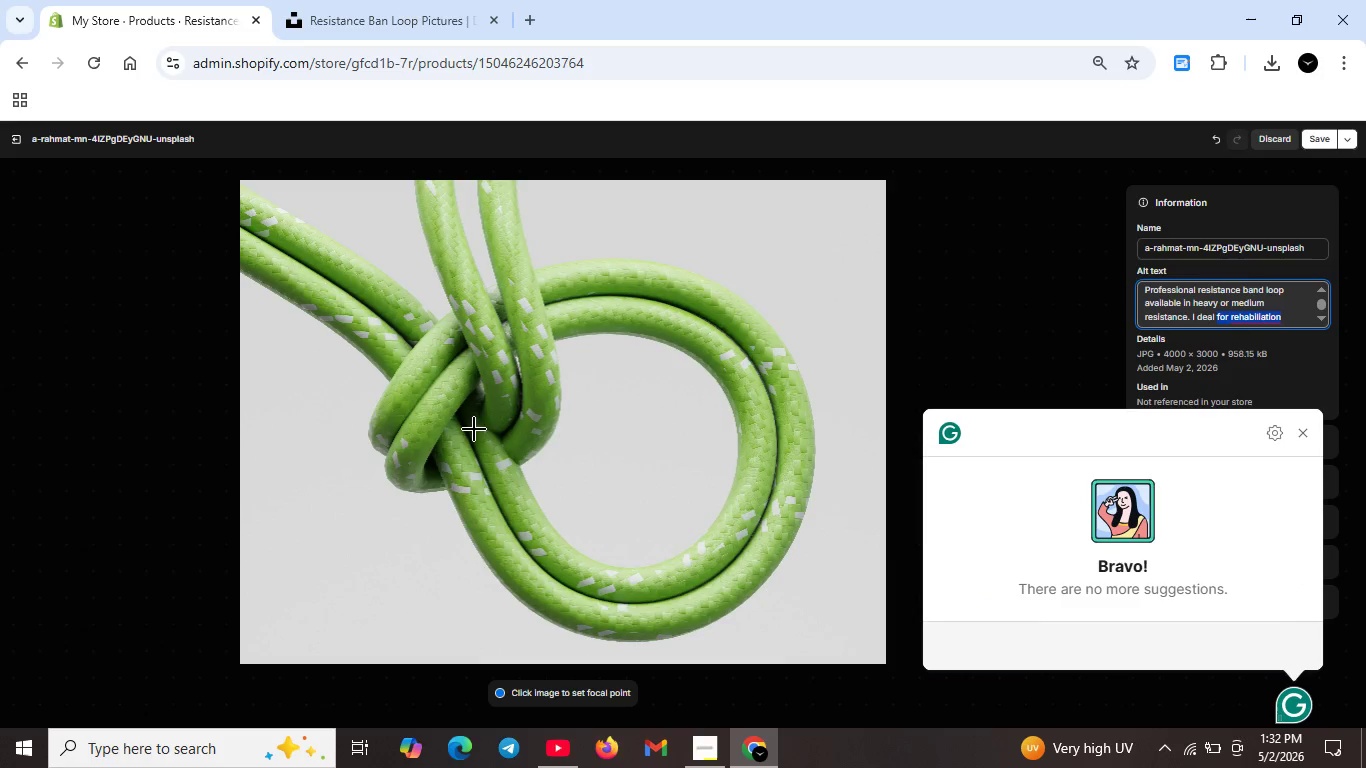 
key(Unknown)
 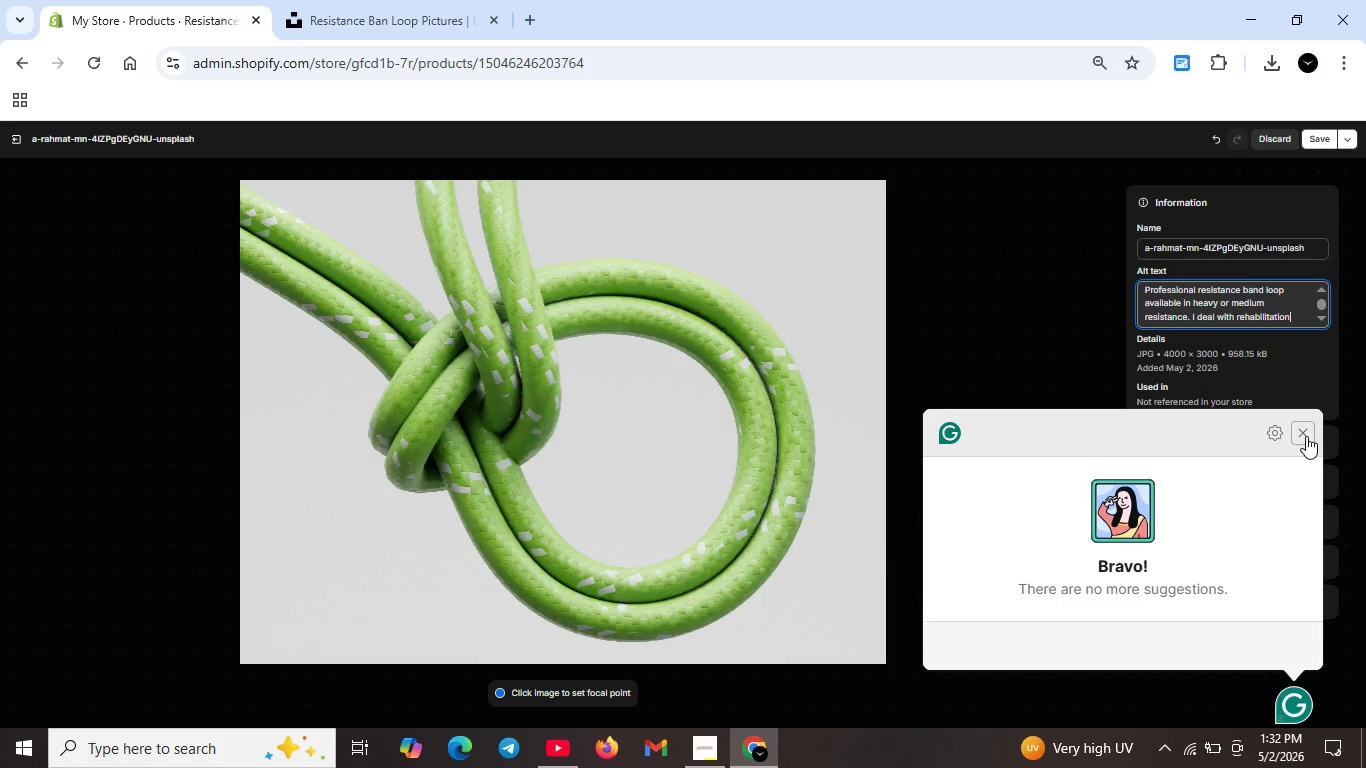 
key(Unknown)
 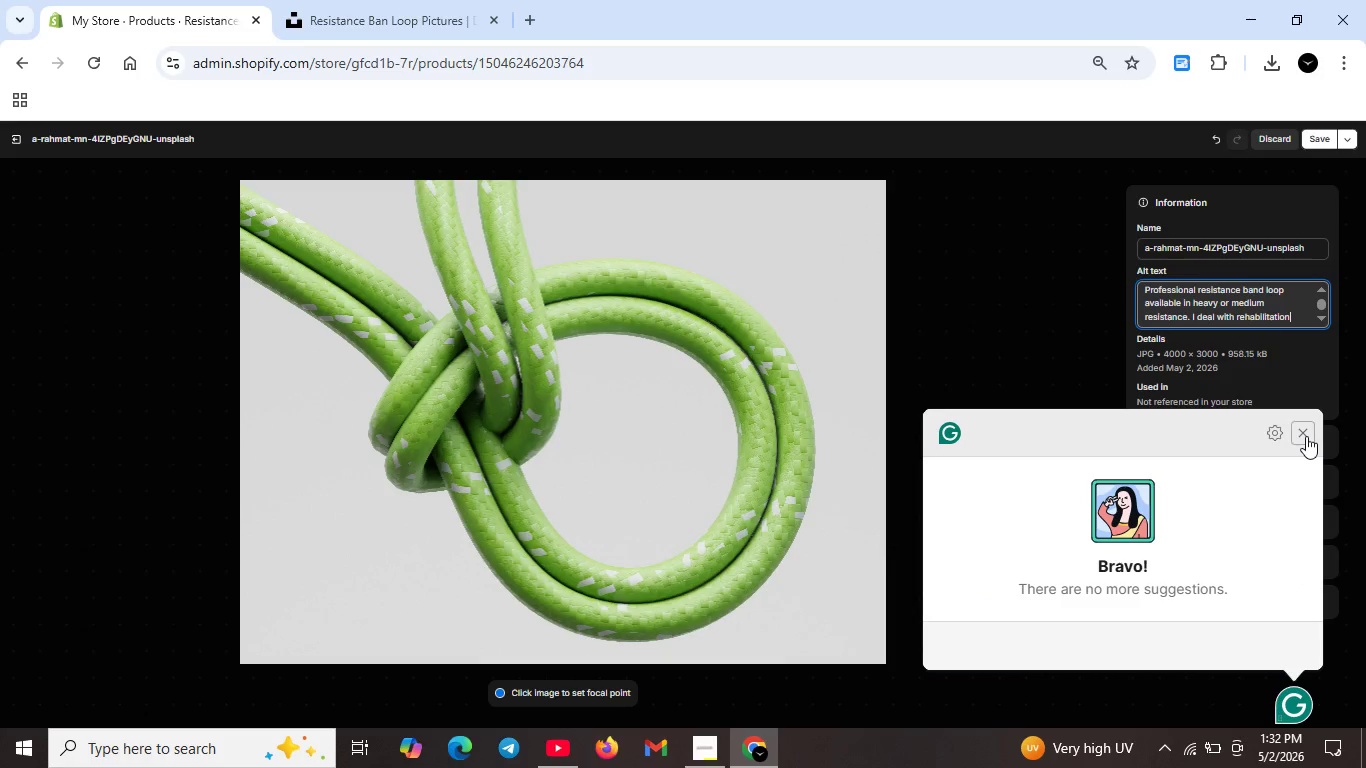 
key(Unknown)
 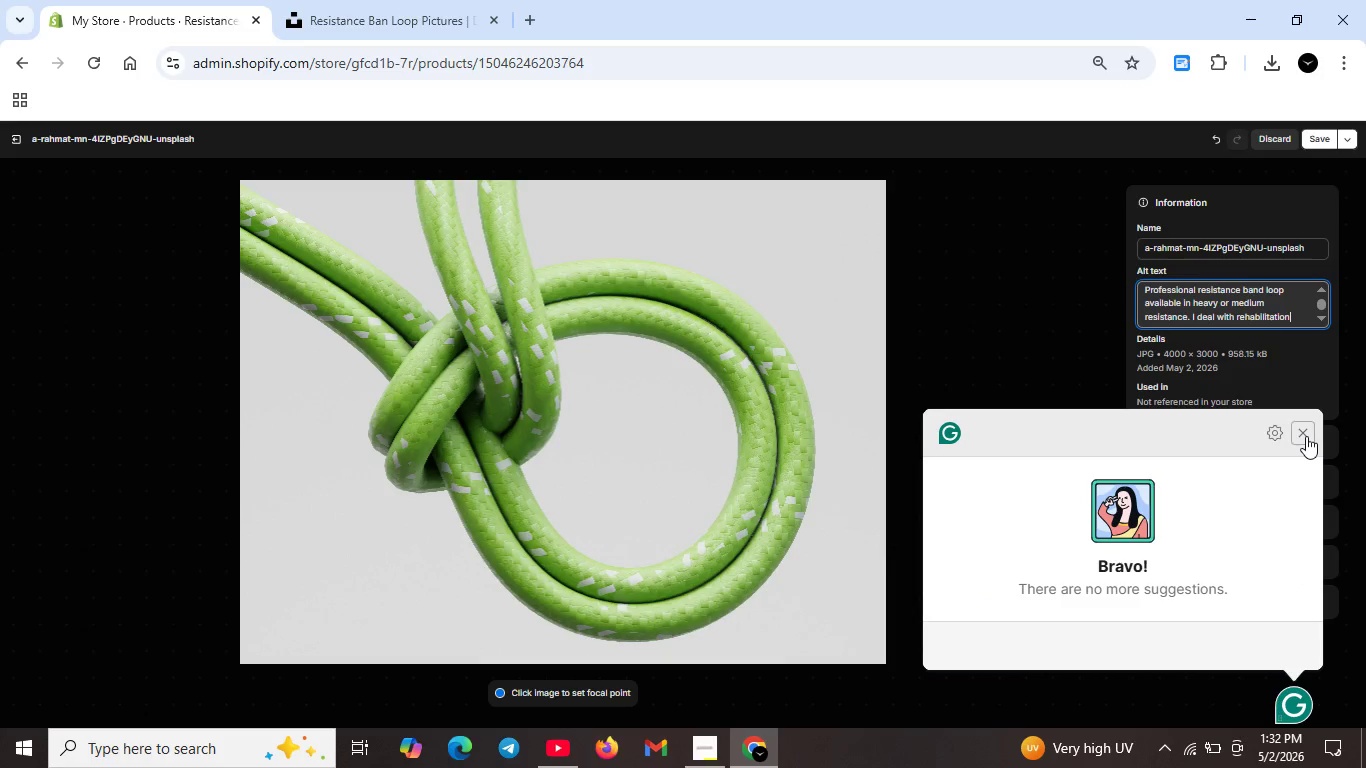 
key(Unknown)
 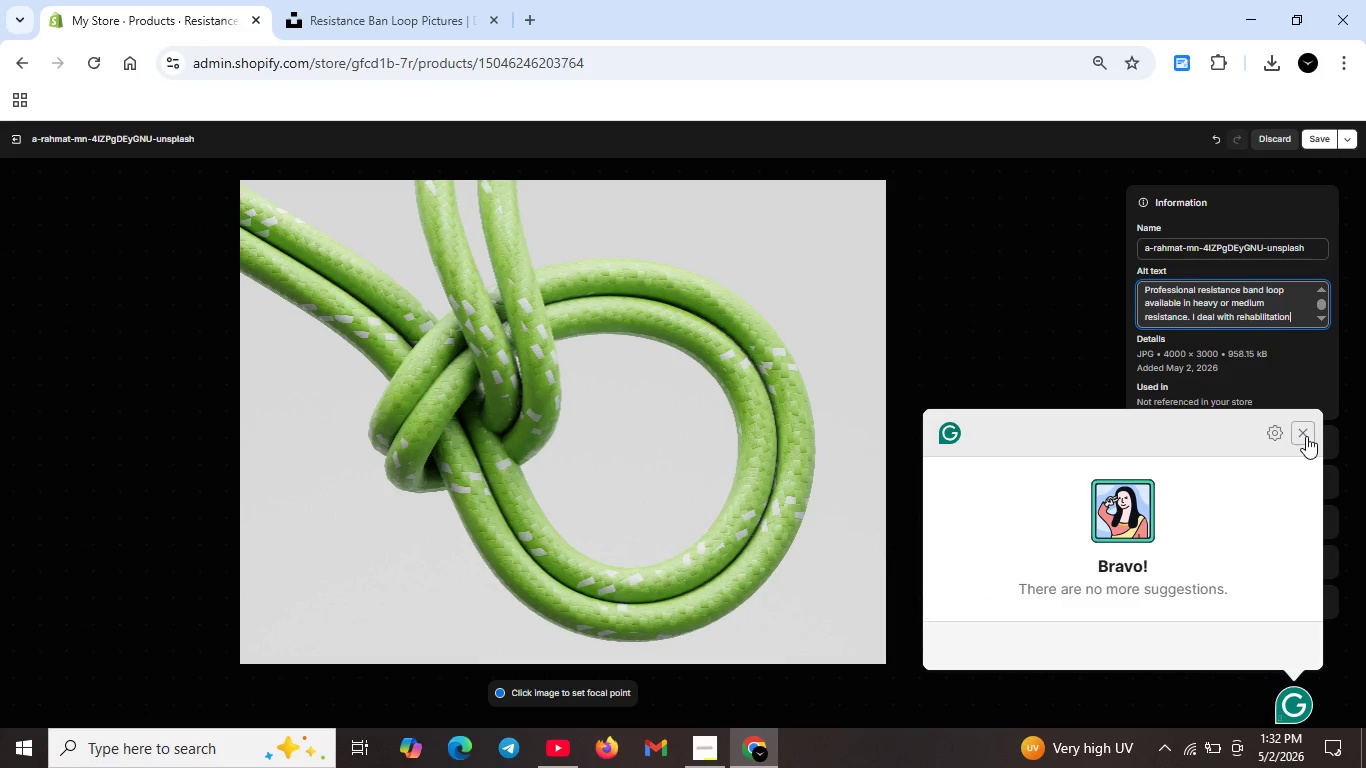 
key(Unknown)
 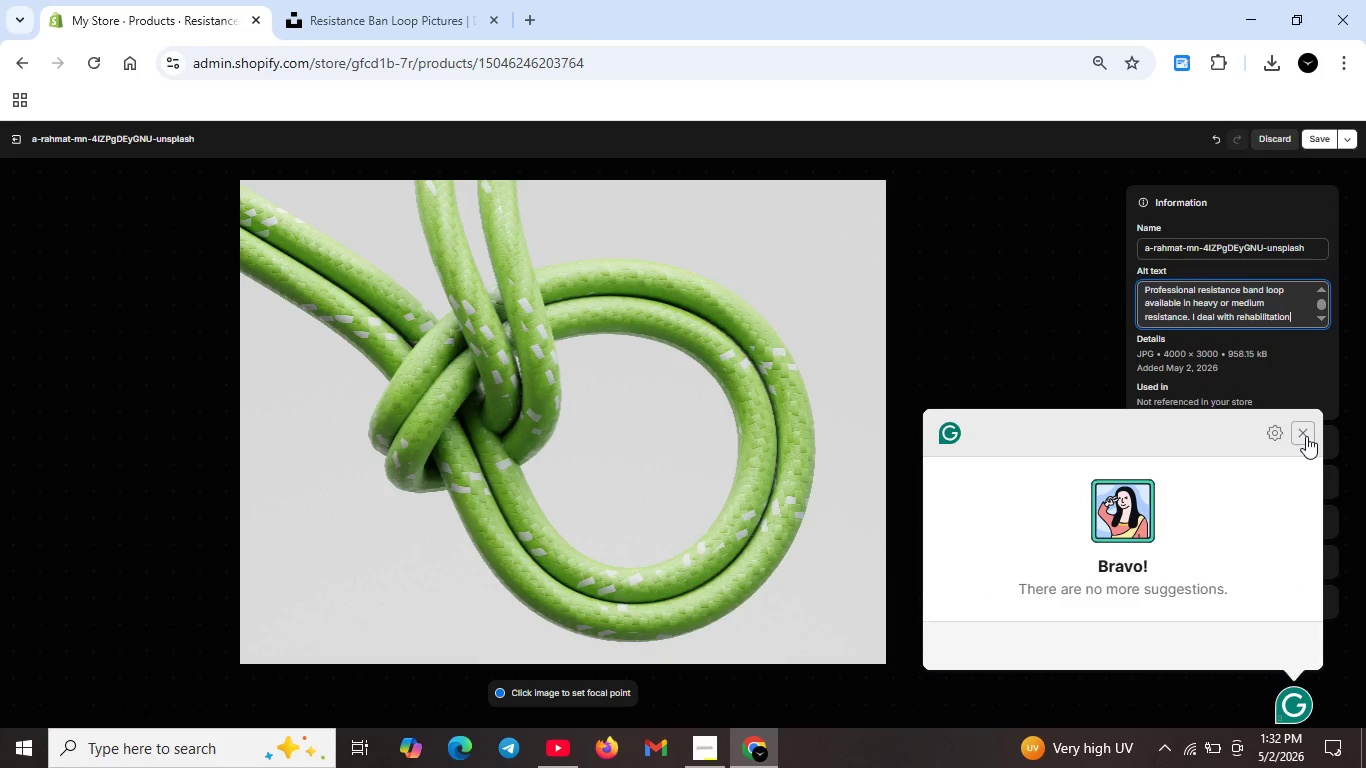 
key(Unknown)
 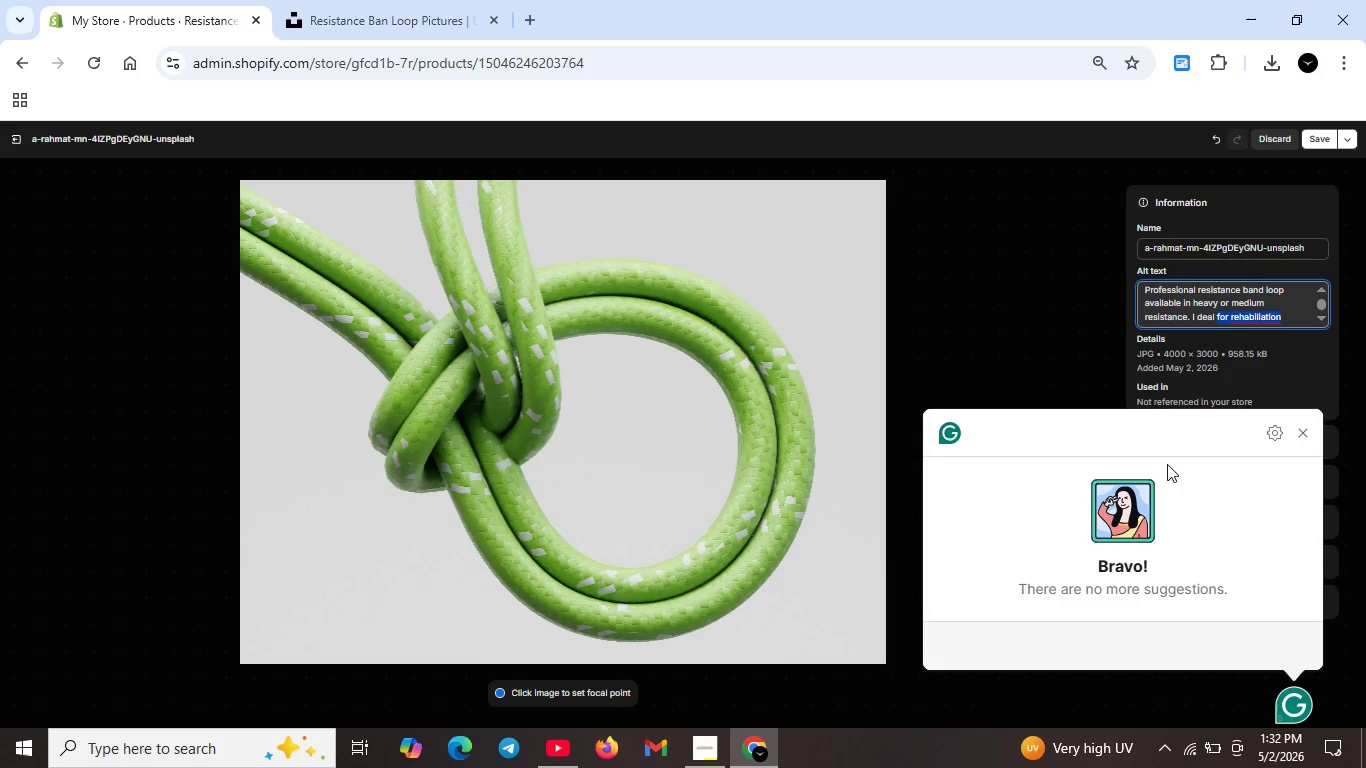 
key(Unknown)
 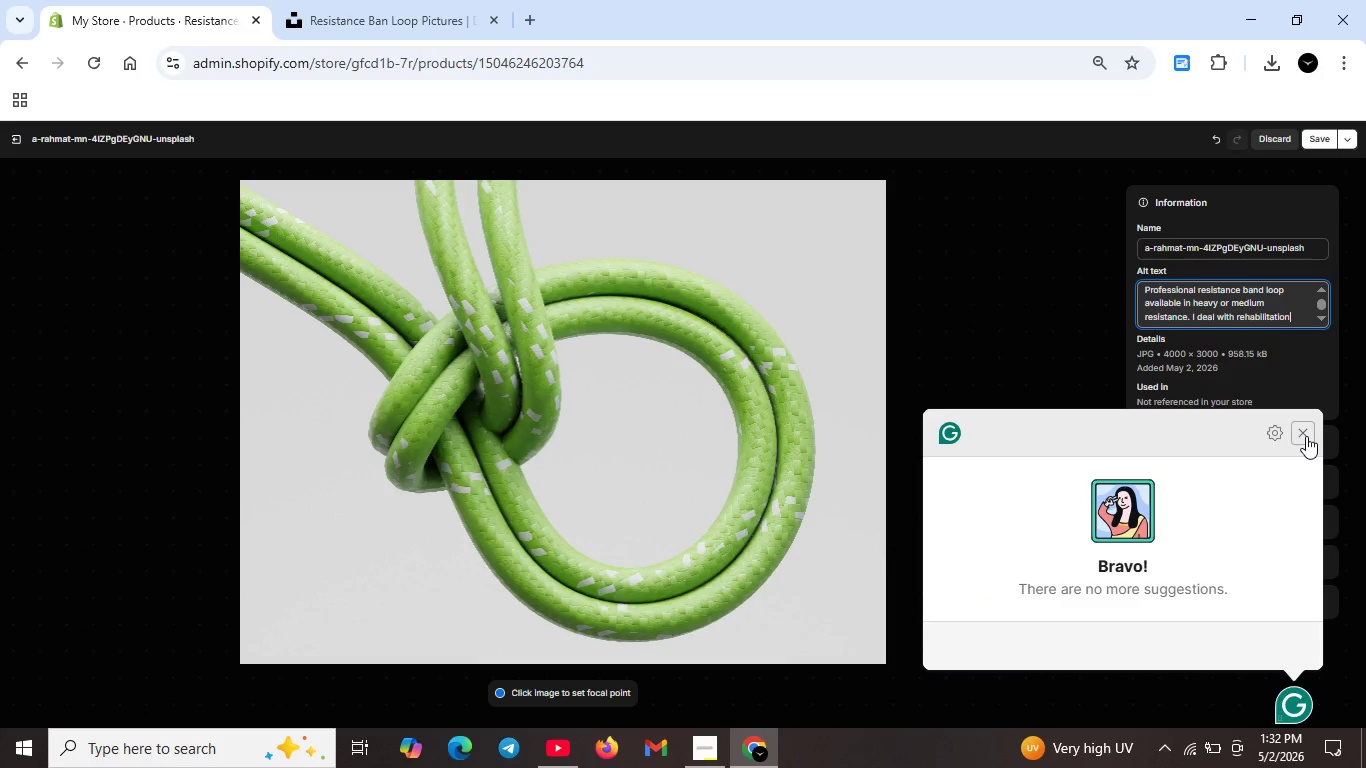 
key(Unknown)
 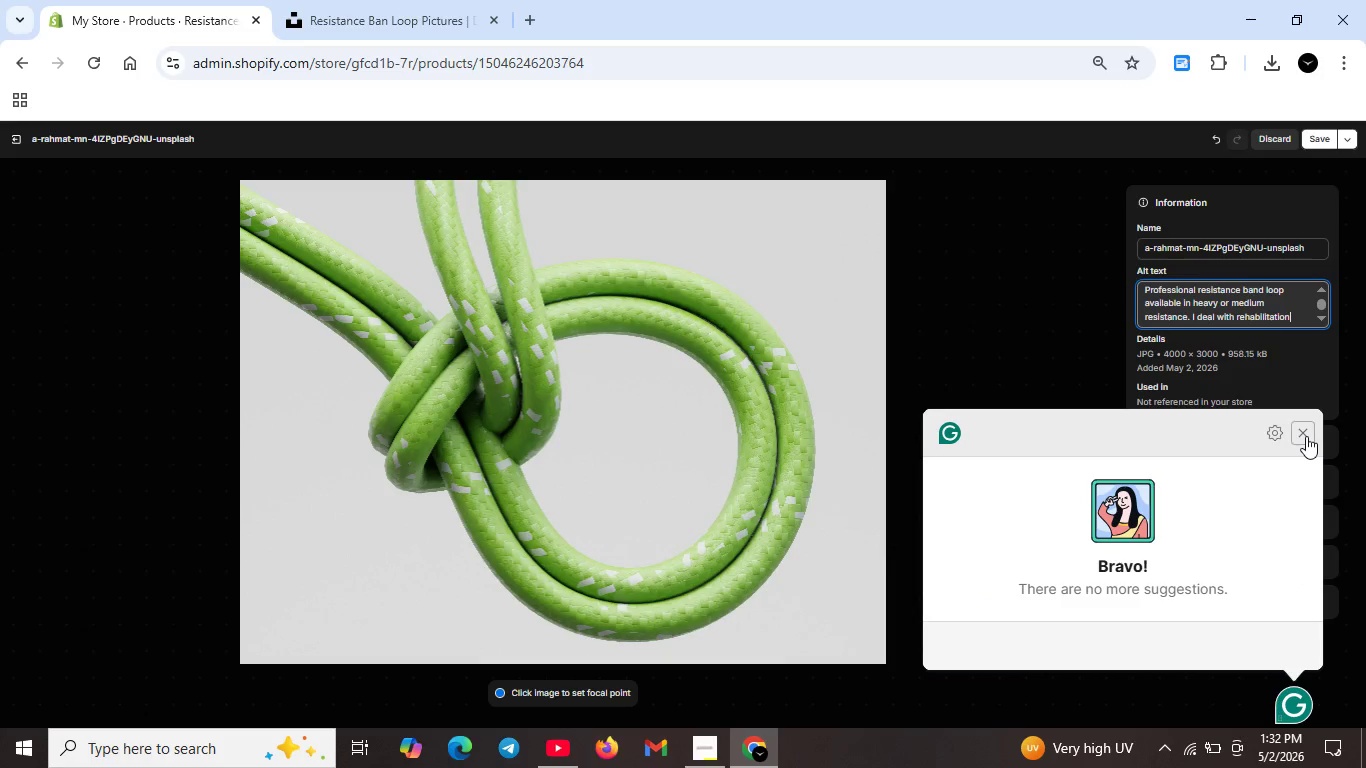 
key(Unknown)
 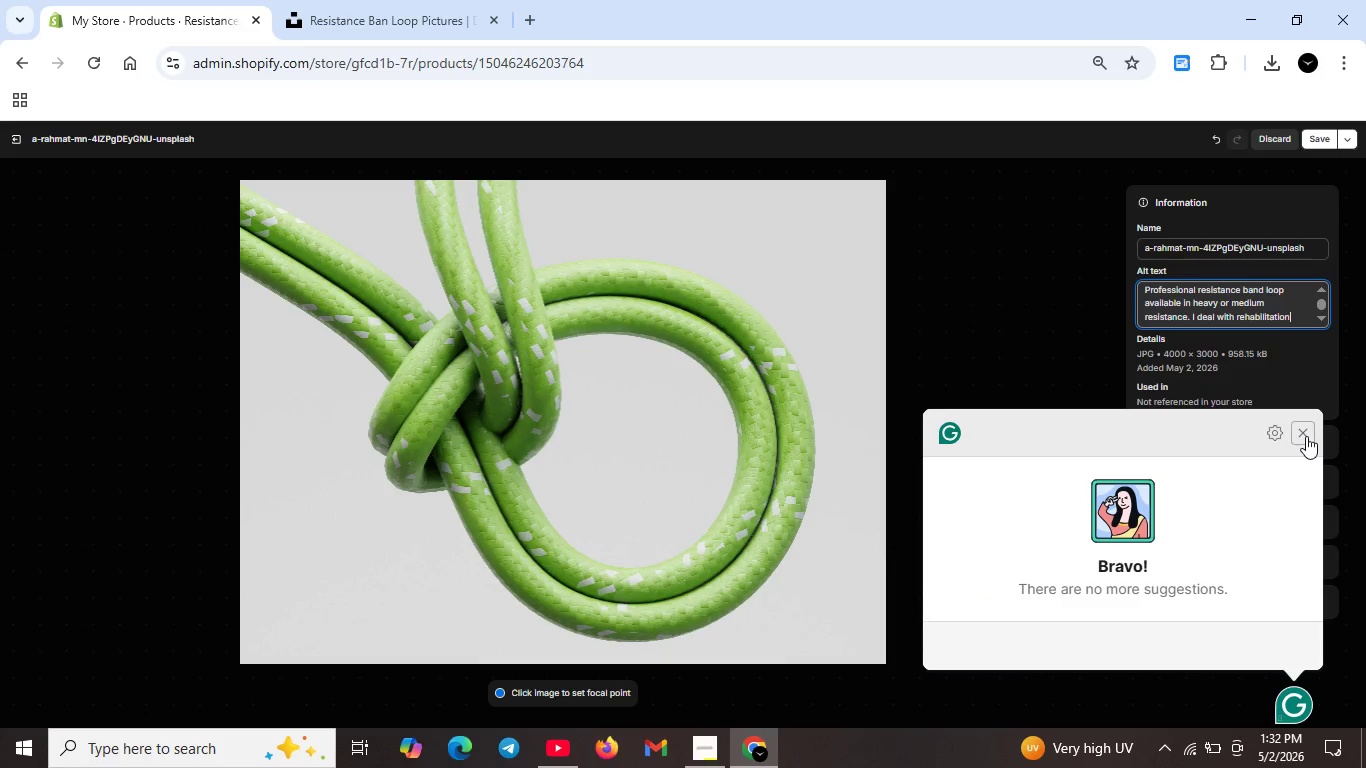 
key(Unknown)
 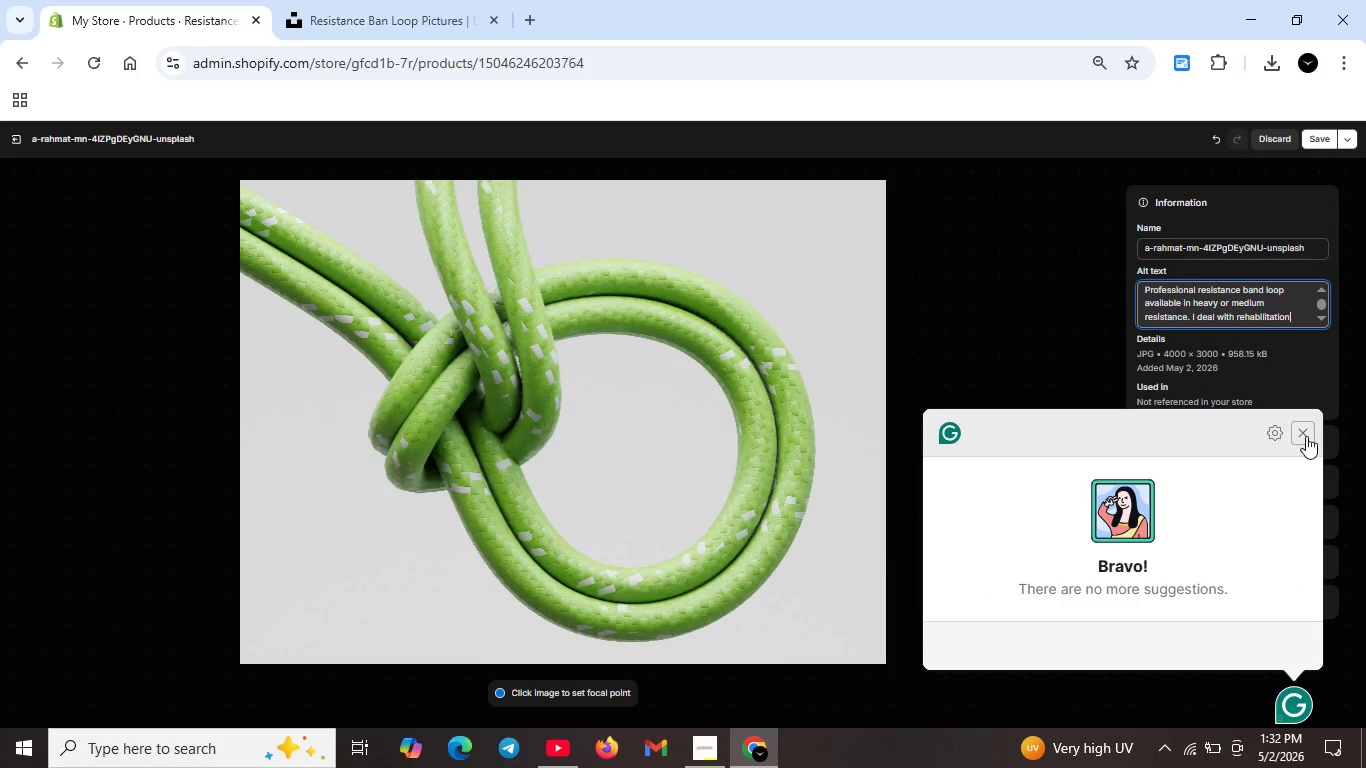 
key(Unknown)
 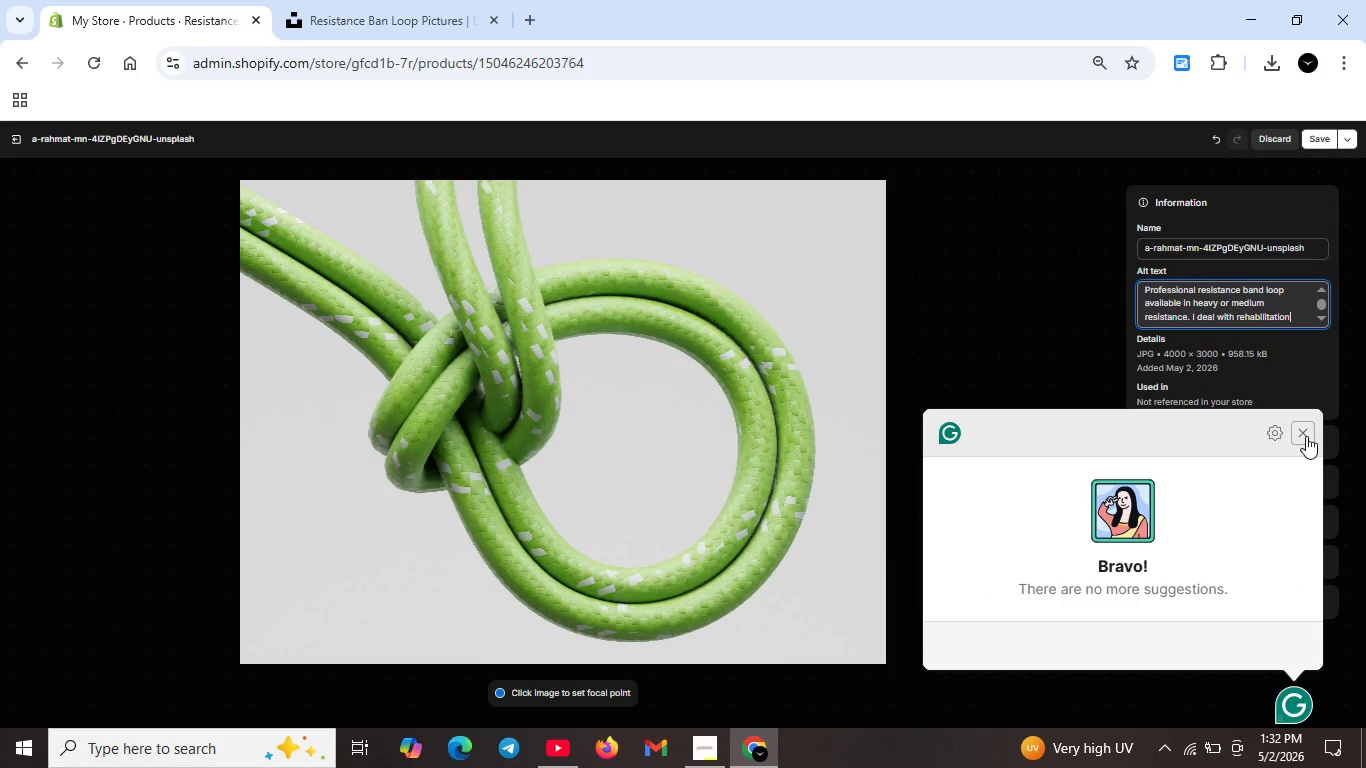 
key(Unknown)
 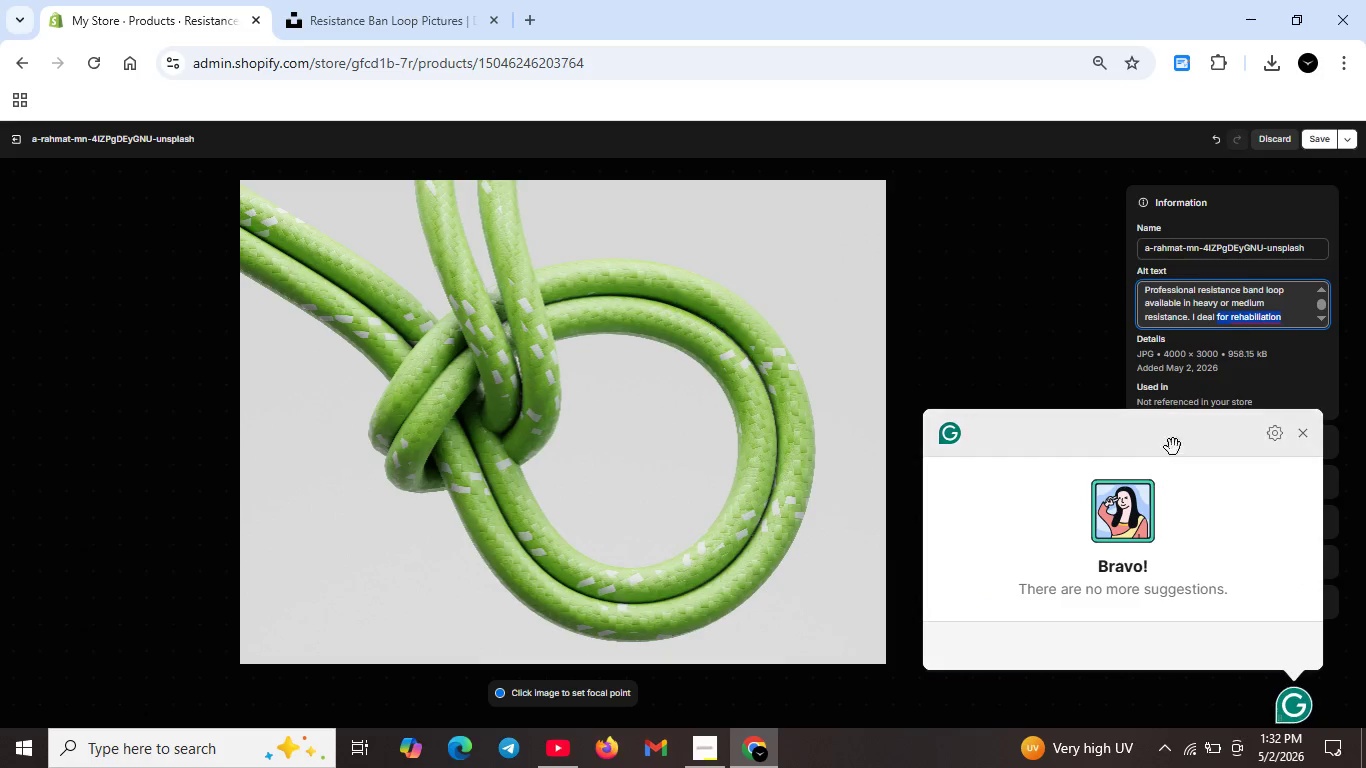 
key(Unknown)
 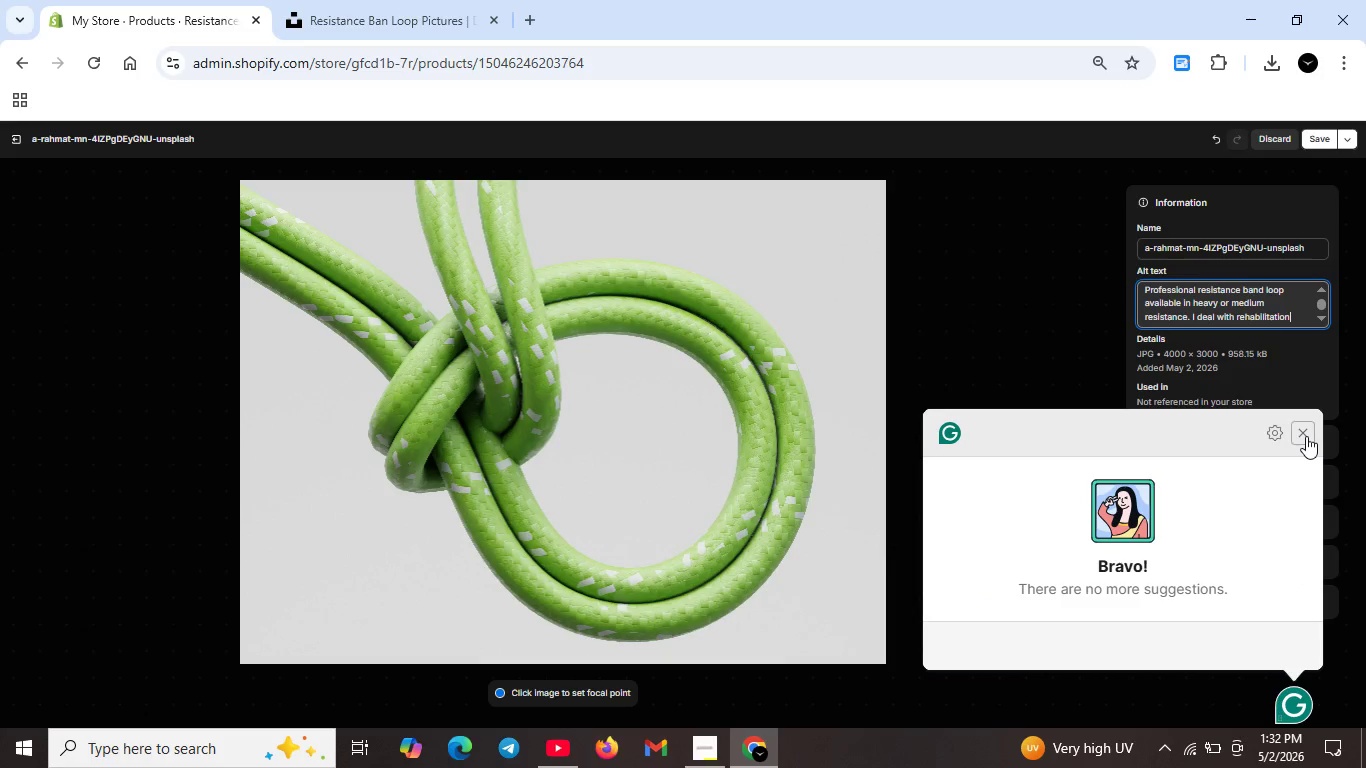 
left_click([1306, 436])
 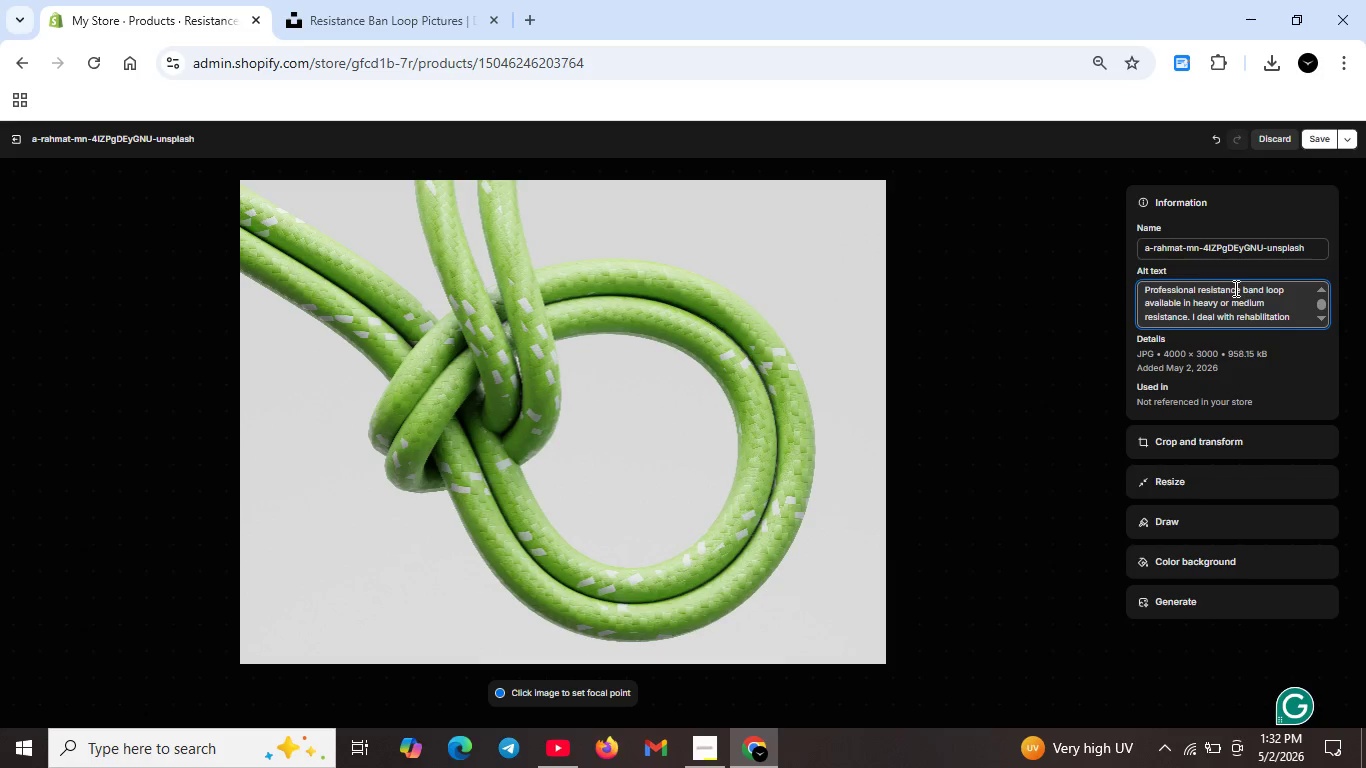 
scroll: coordinate [1234, 288], scroll_direction: down, amount: 2.0
 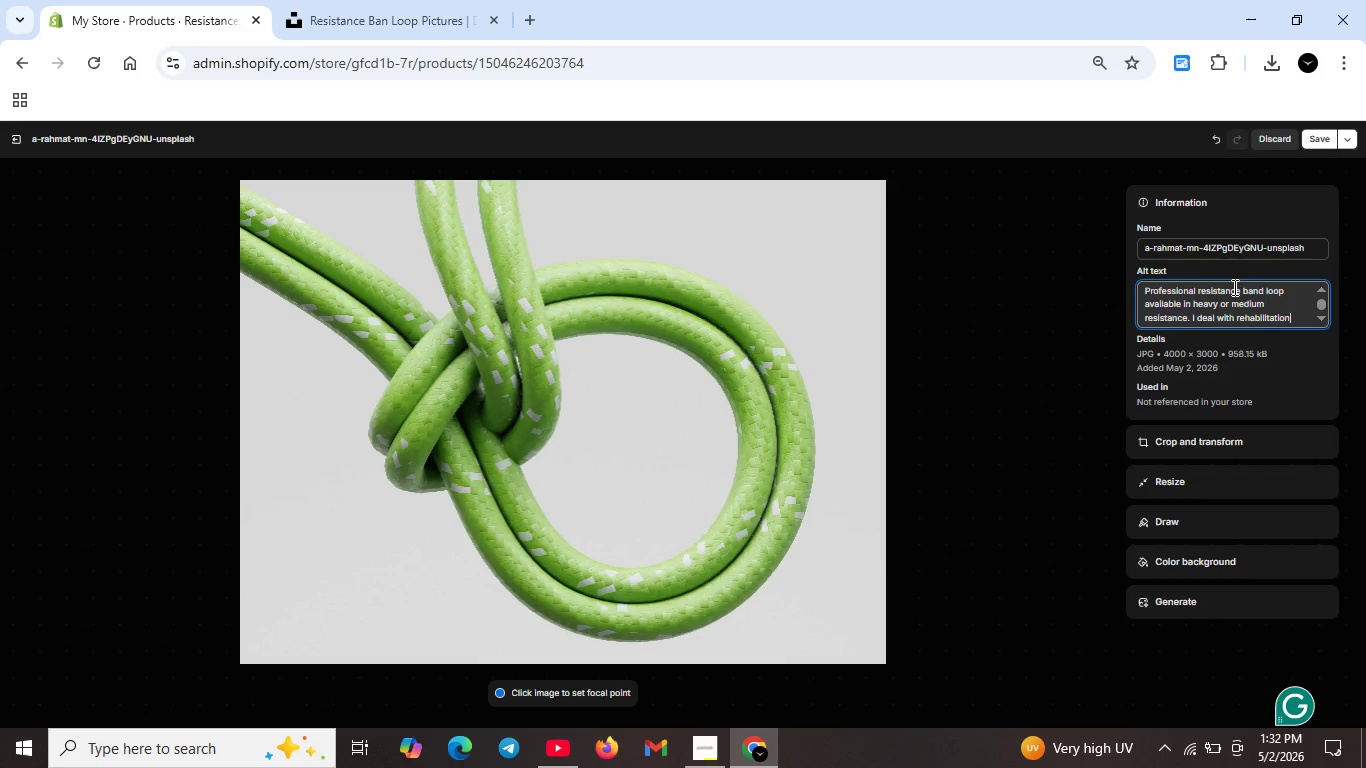 
scroll: coordinate [1233, 287], scroll_direction: up, amount: 3.0
 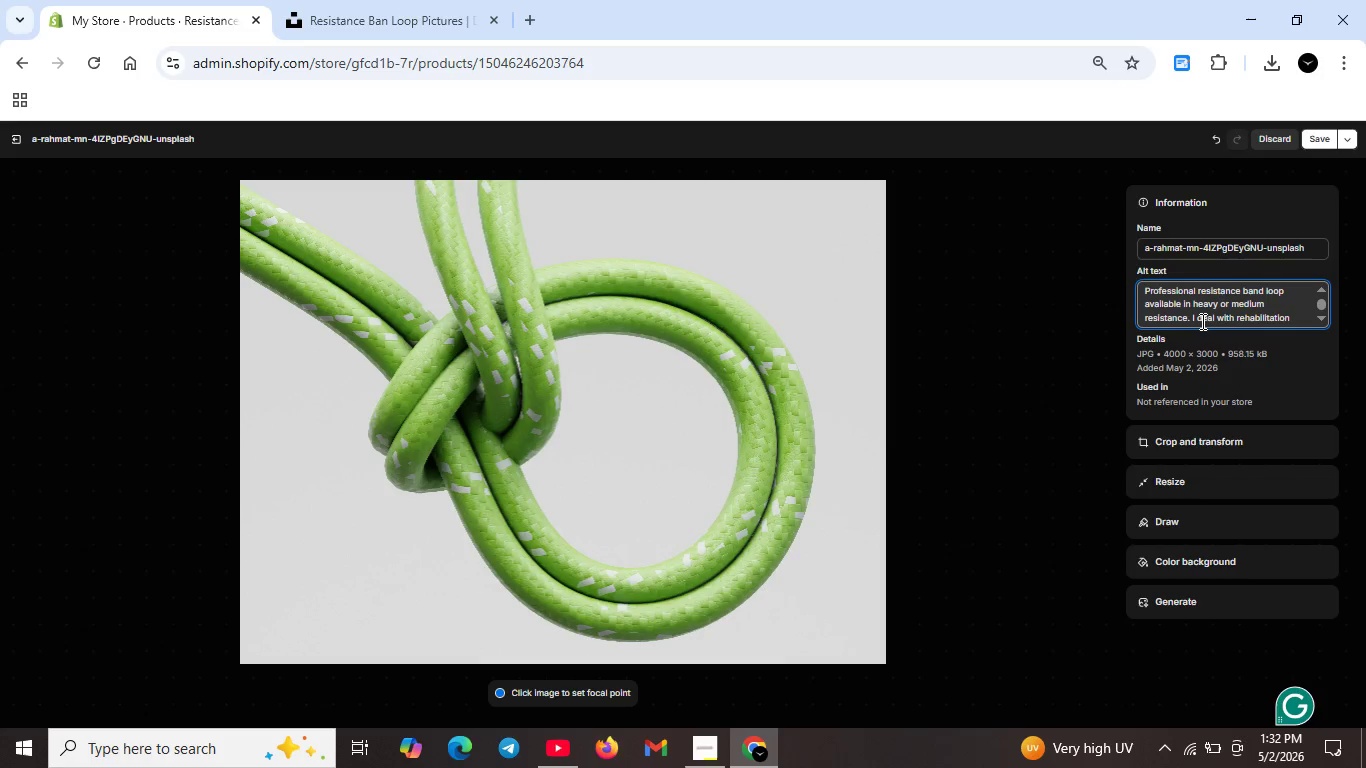 
left_click([1201, 321])
 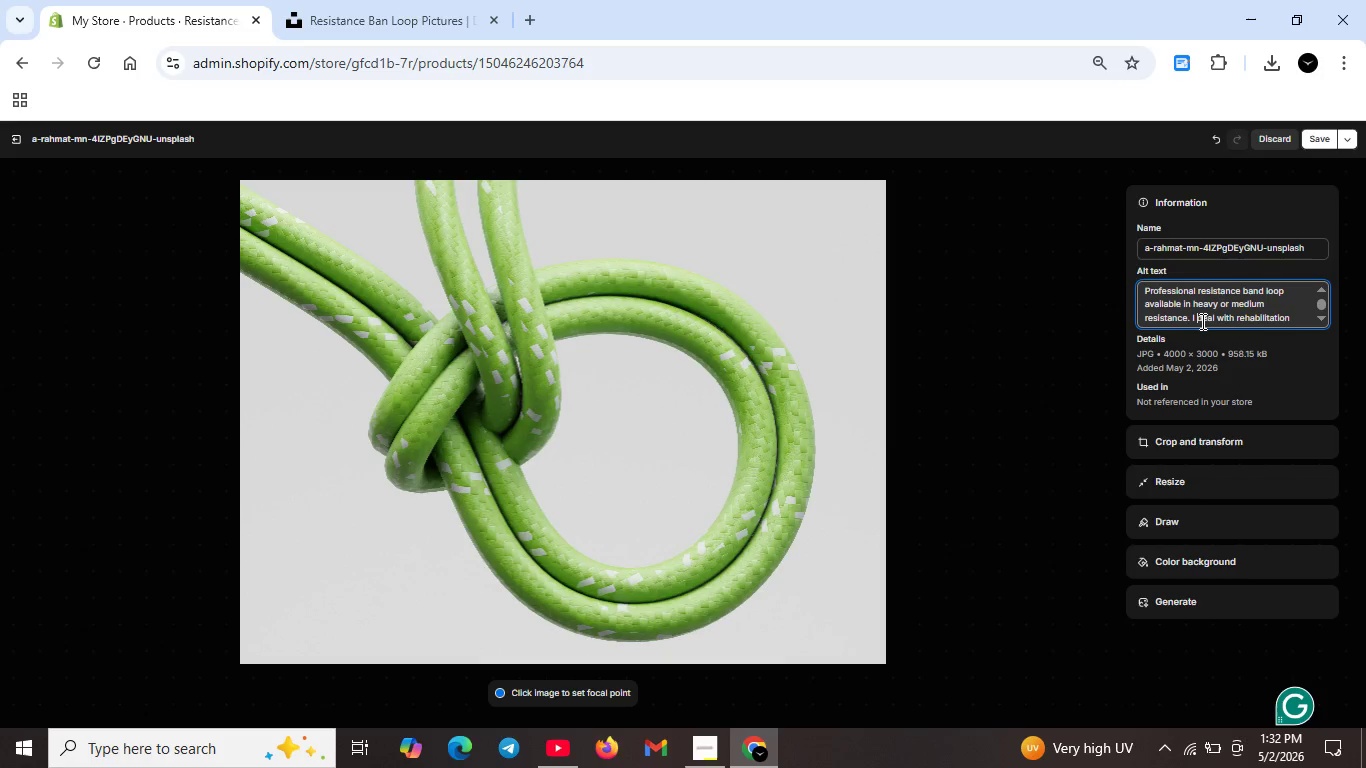 
key(ArrowLeft)
 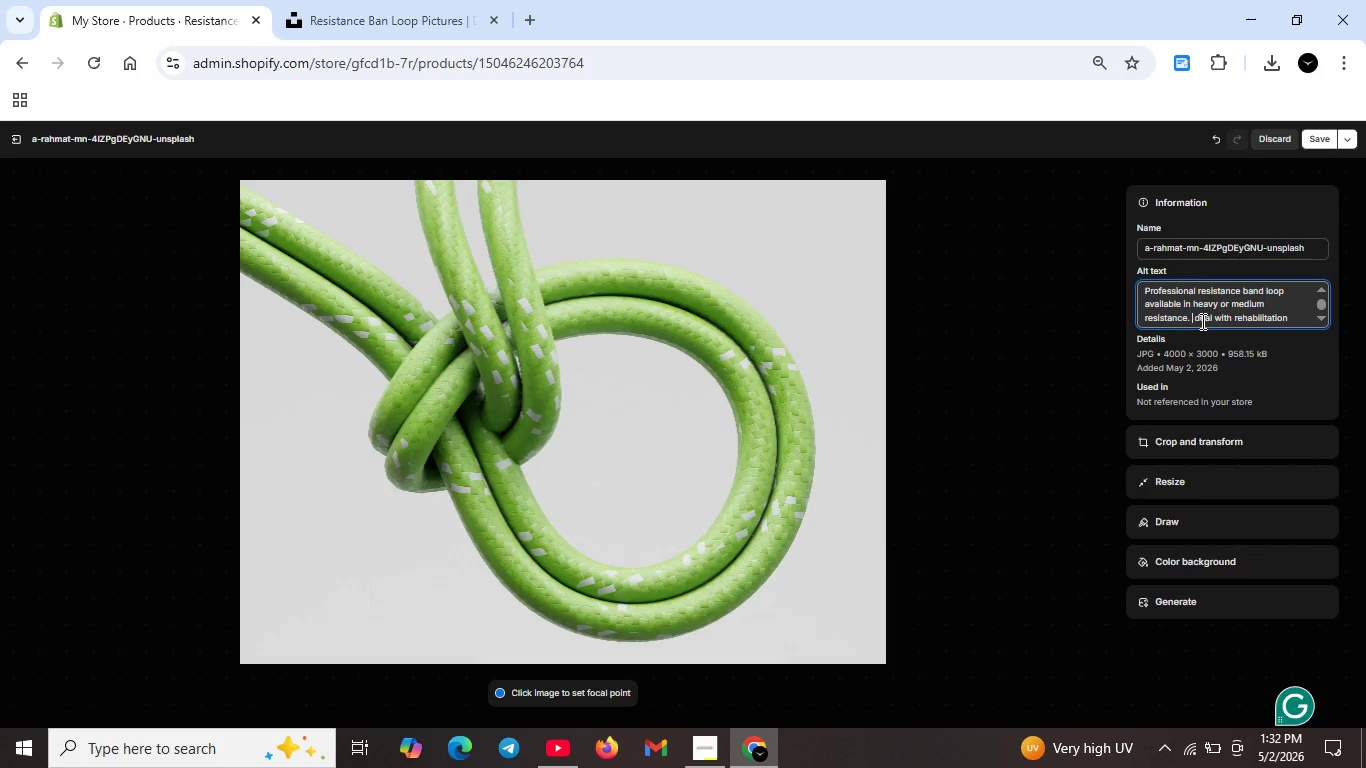 
key(ArrowLeft)
 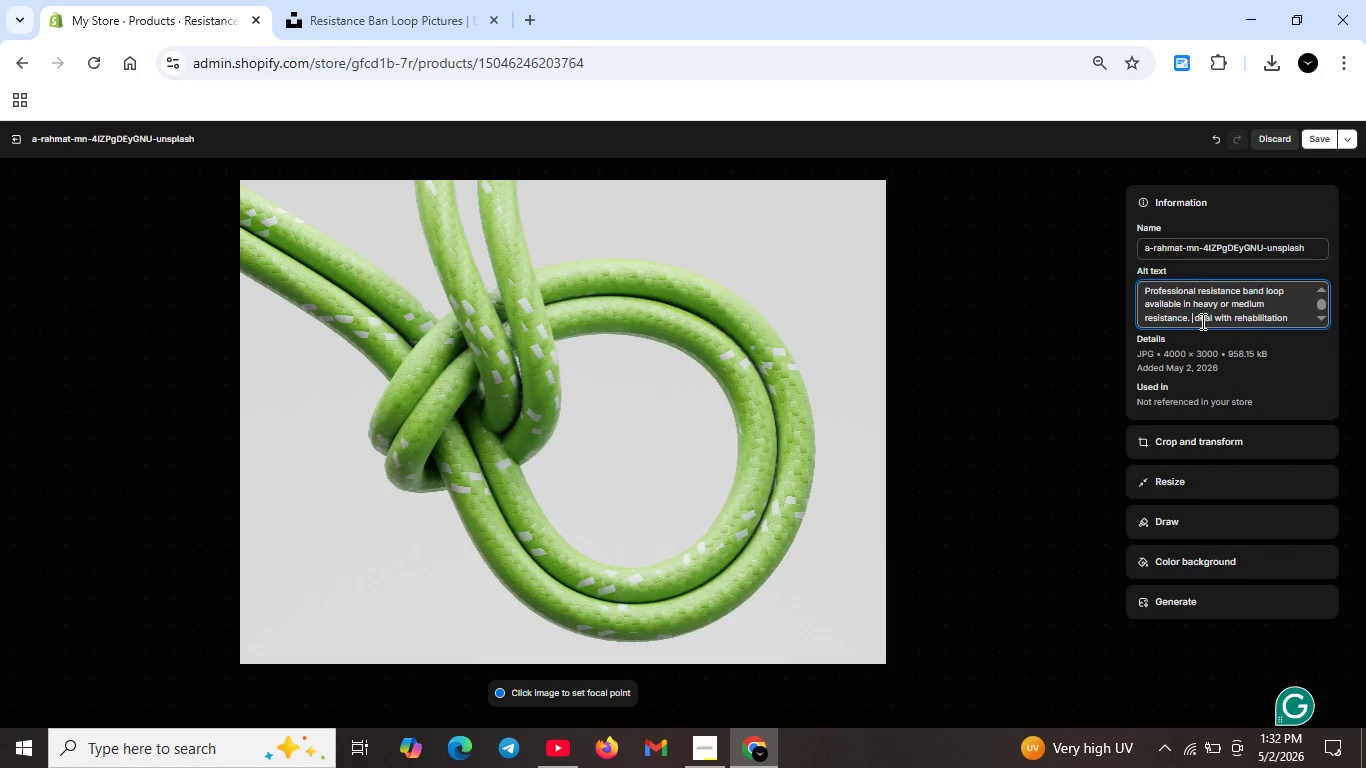 
key(Backspace)
 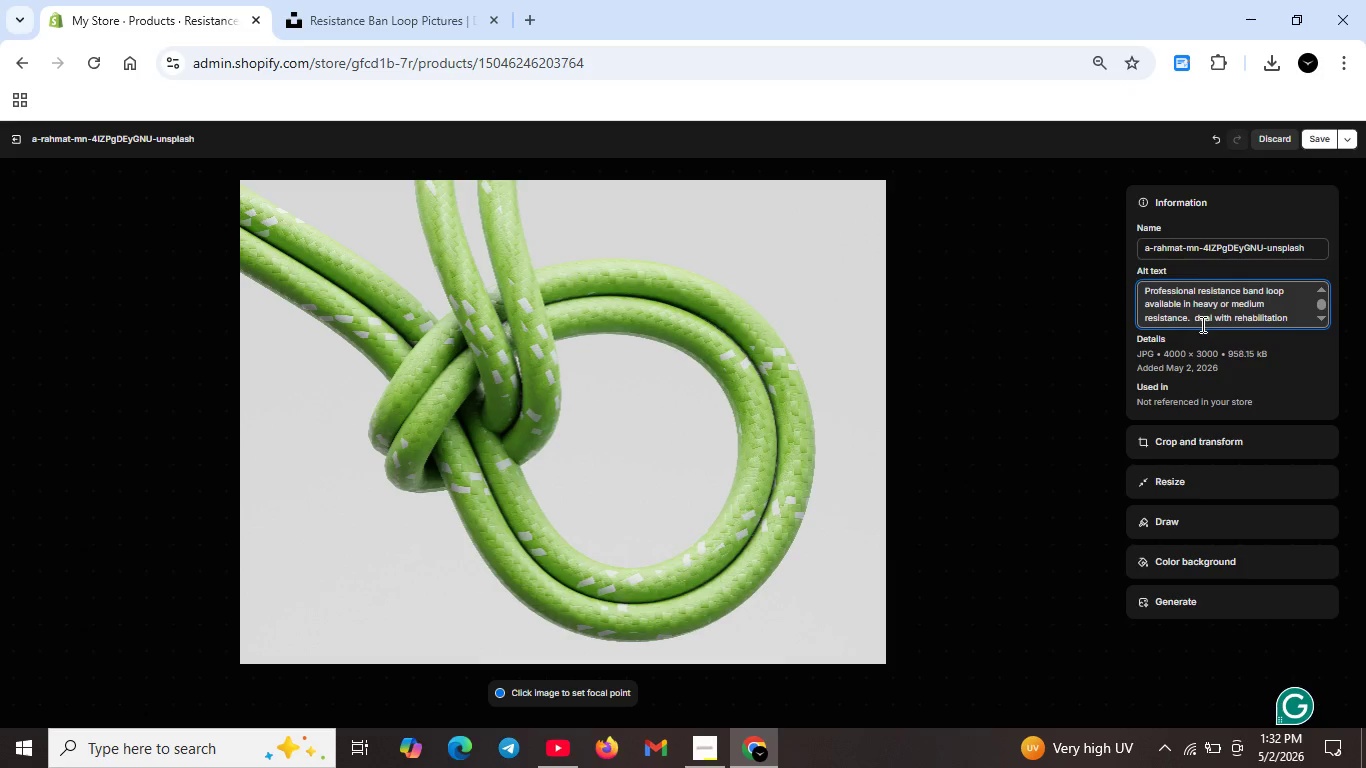 
key(ArrowRight)
 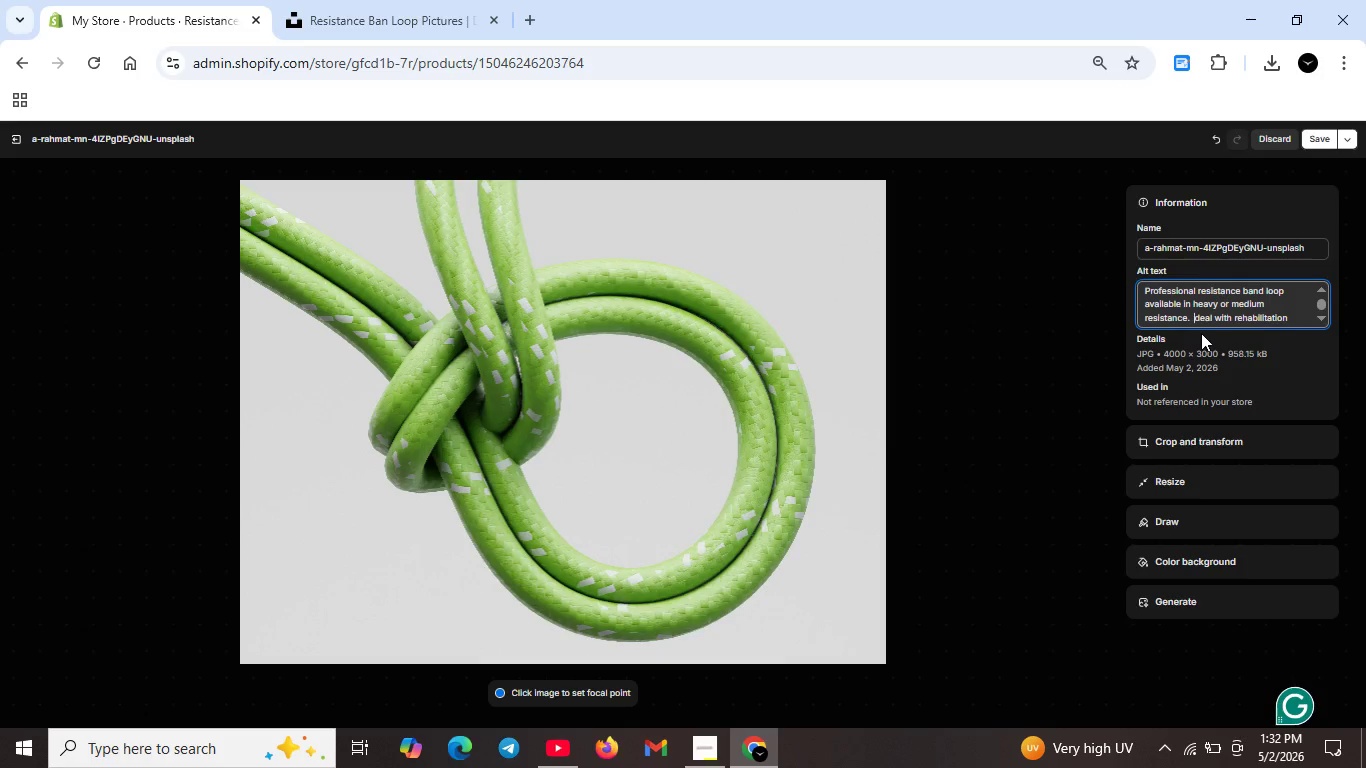 
key(CapsLock)
 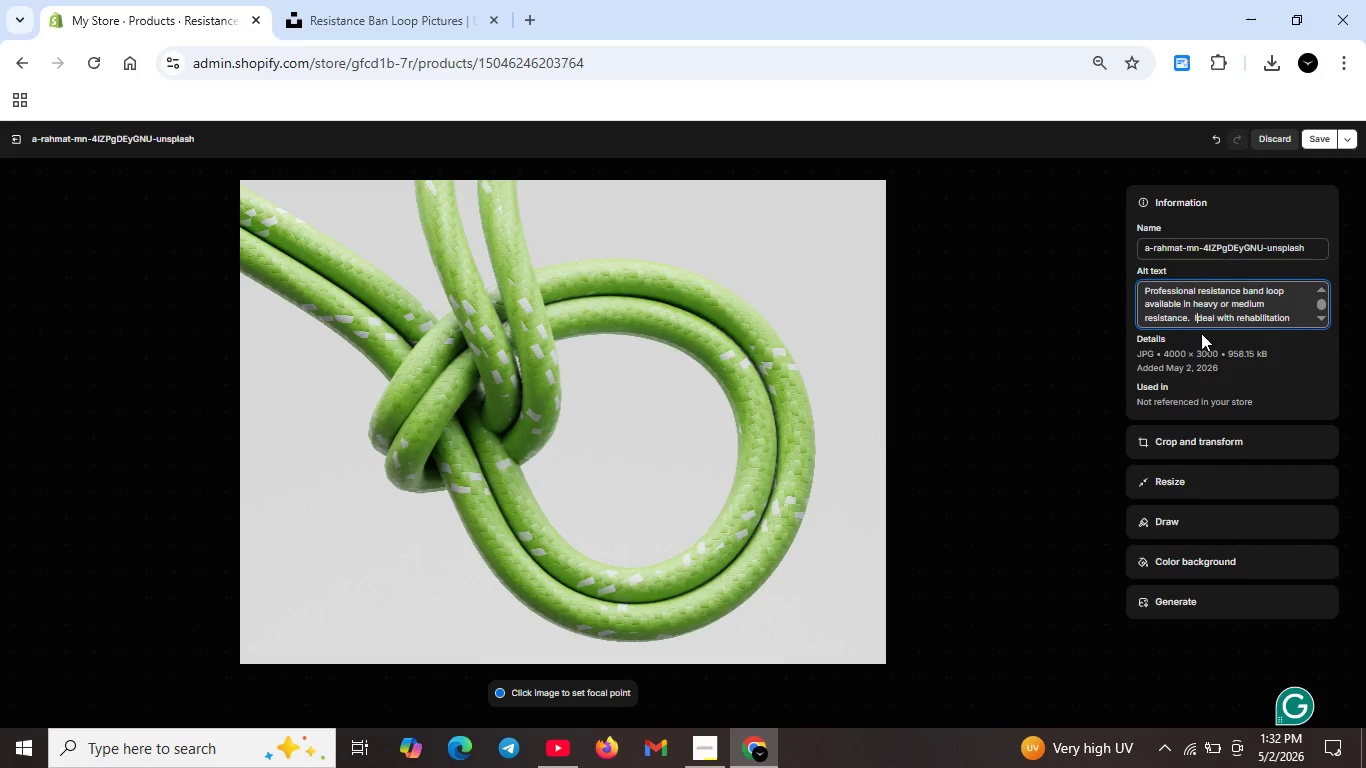 
key(I)
 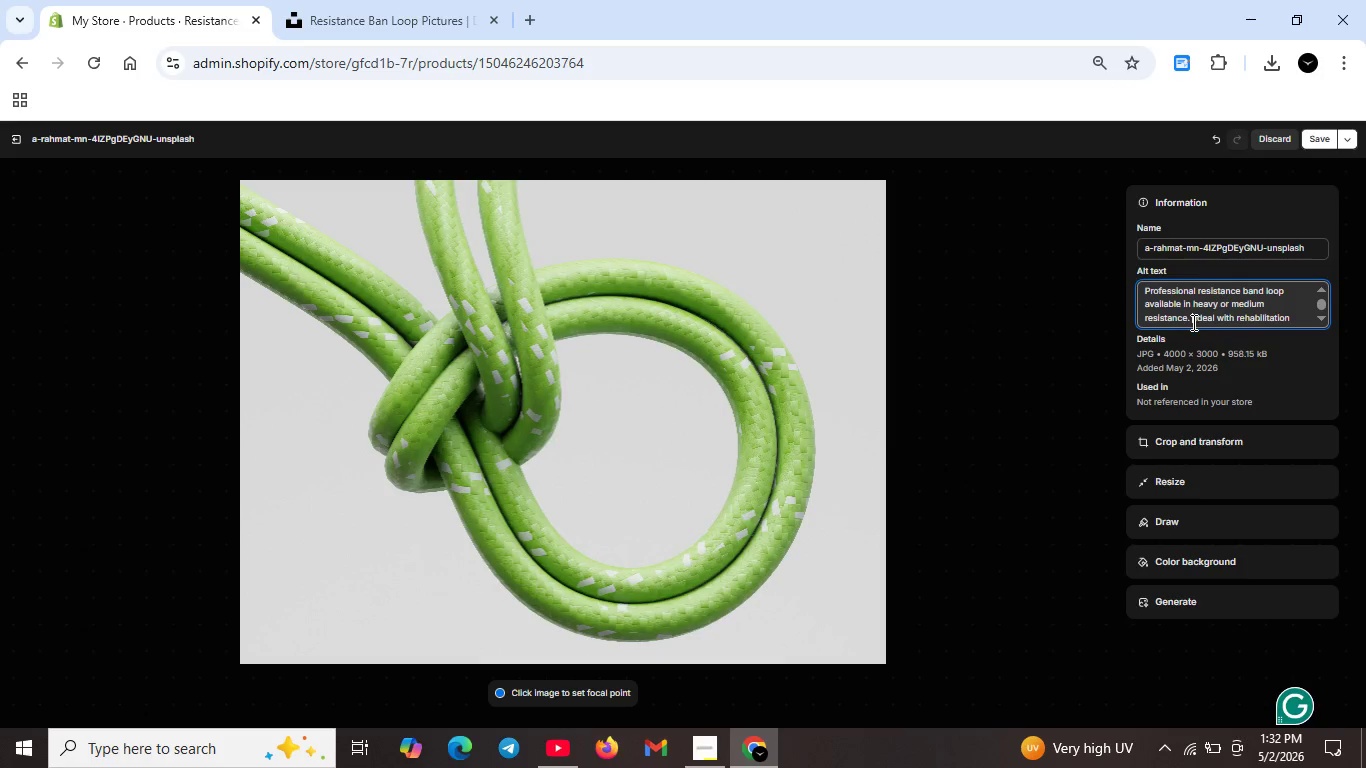 
key(Backspace)
 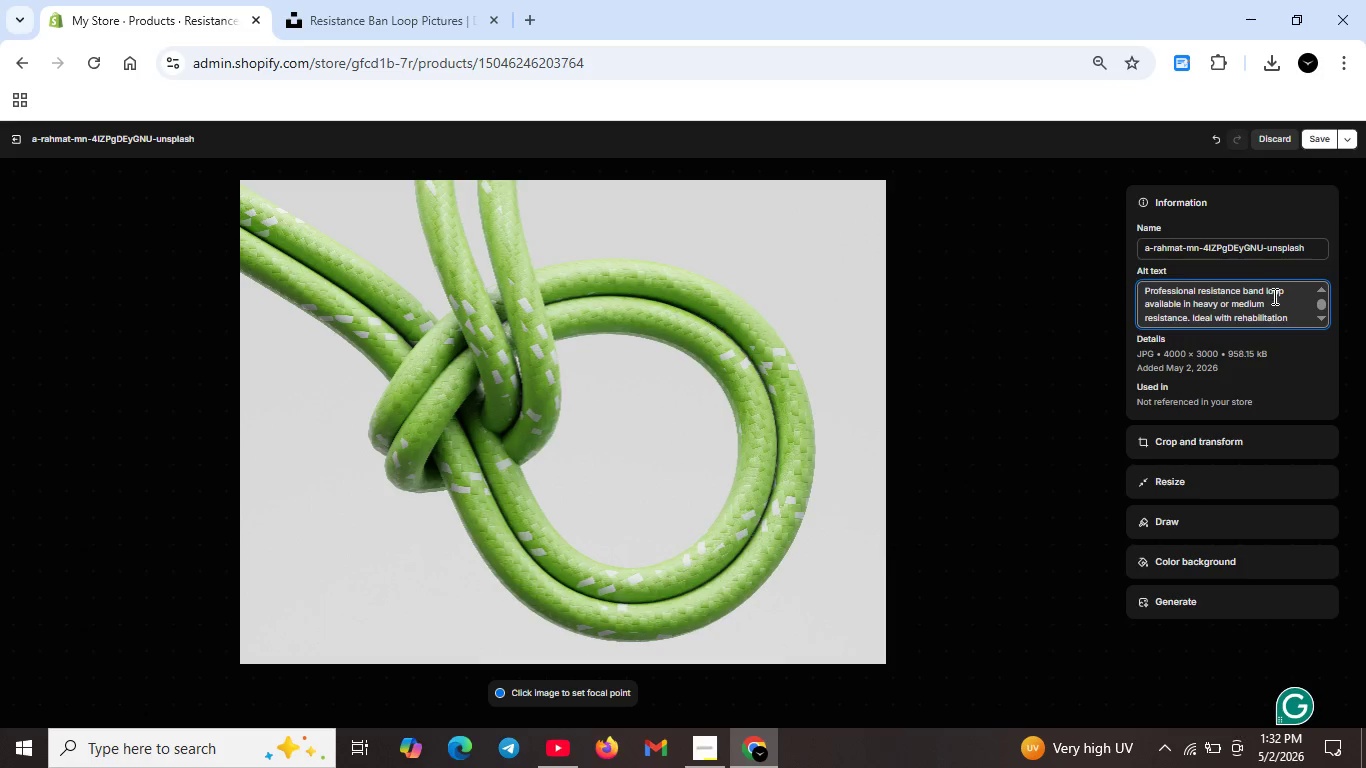 
scroll: coordinate [1273, 294], scroll_direction: down, amount: 2.0
 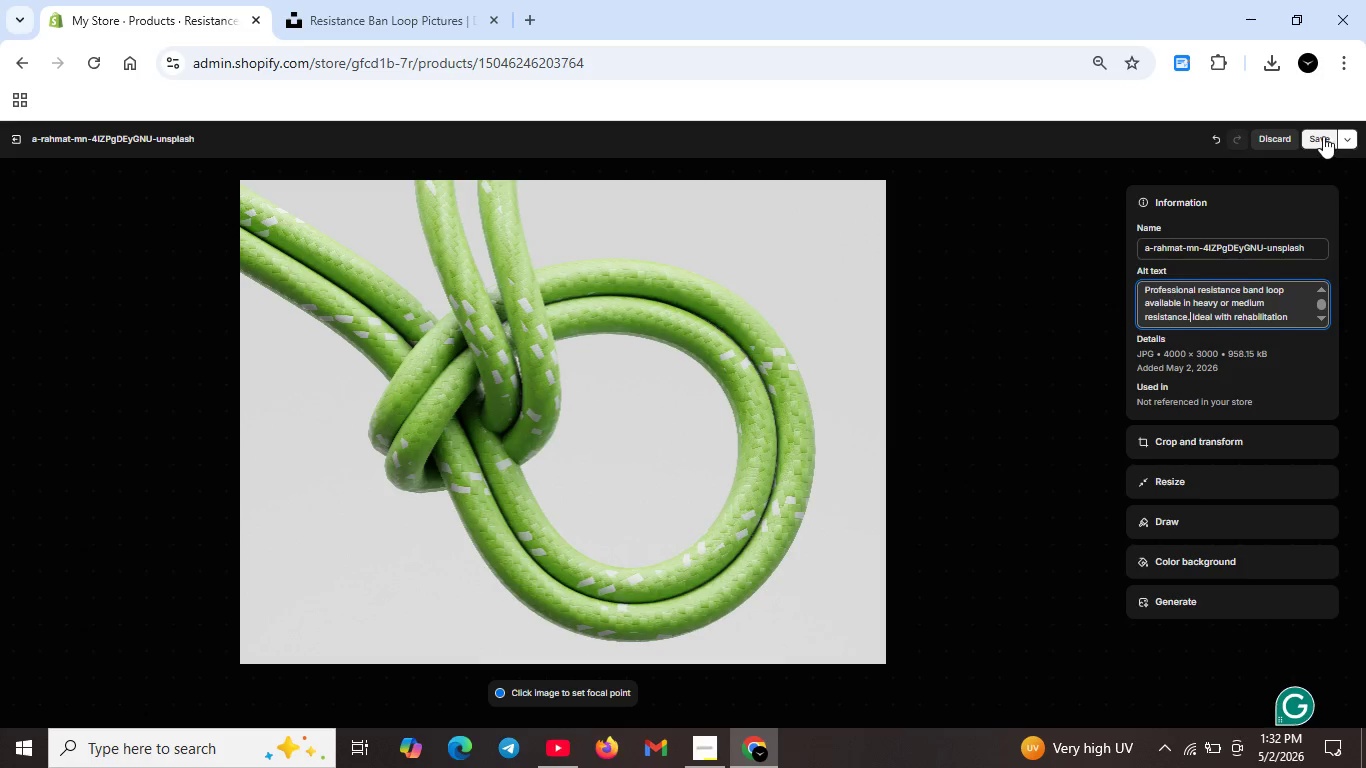 
left_click([1323, 136])
 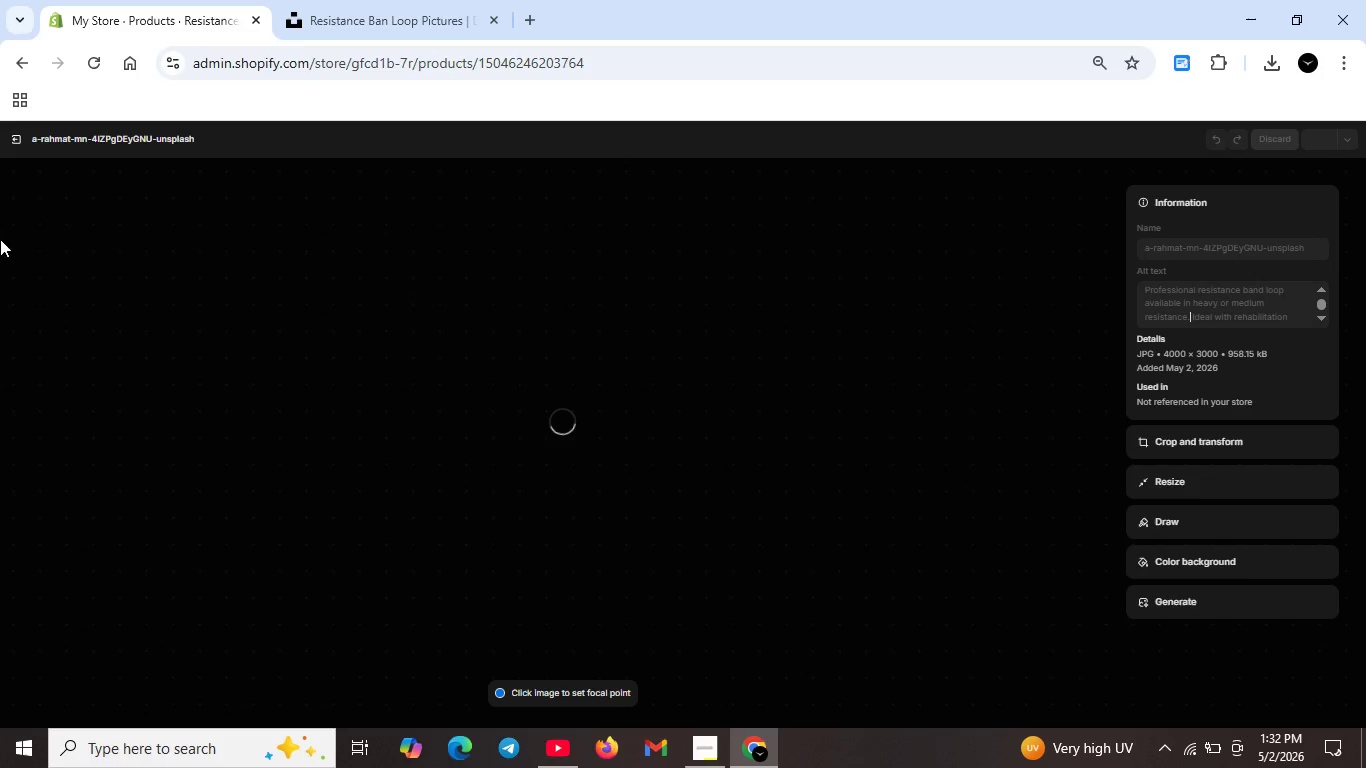 
scroll: coordinate [437, 450], scroll_direction: up, amount: 1.0
 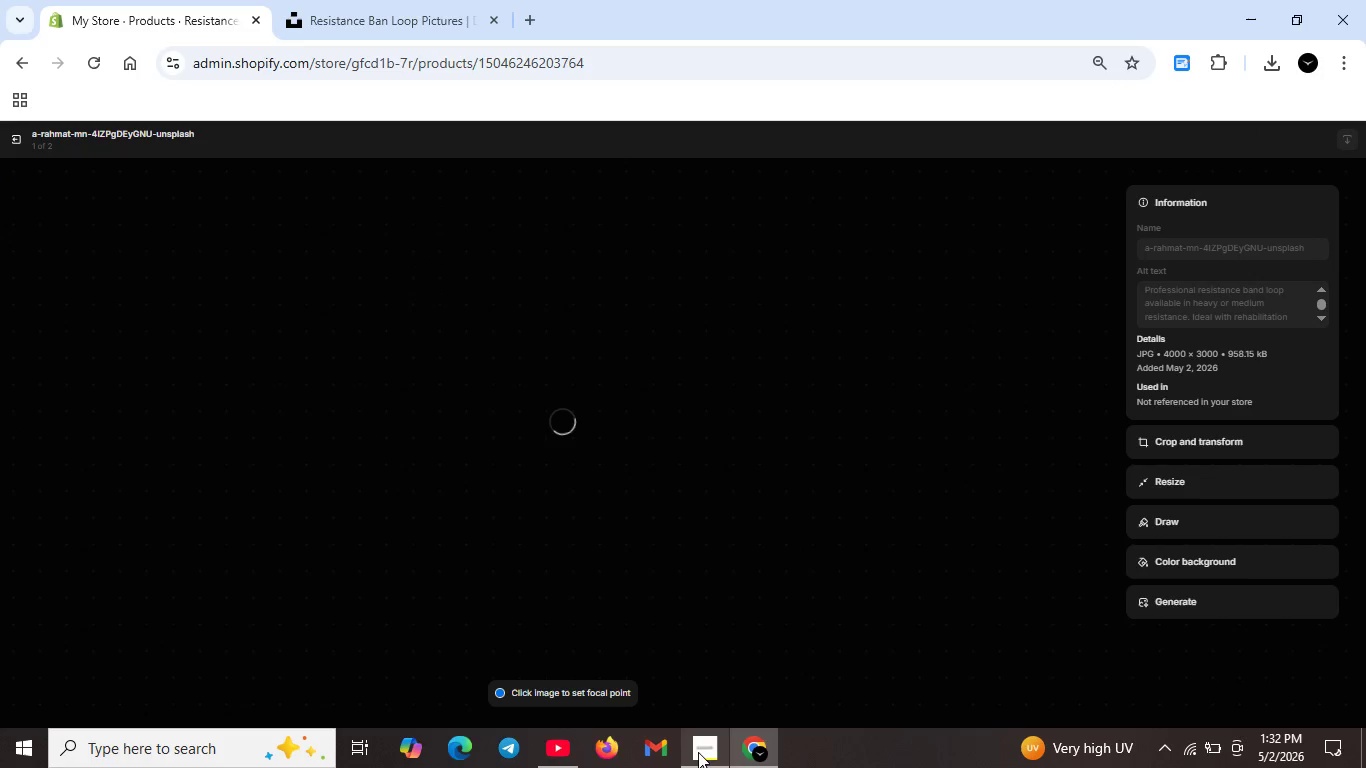 
left_click([698, 752])